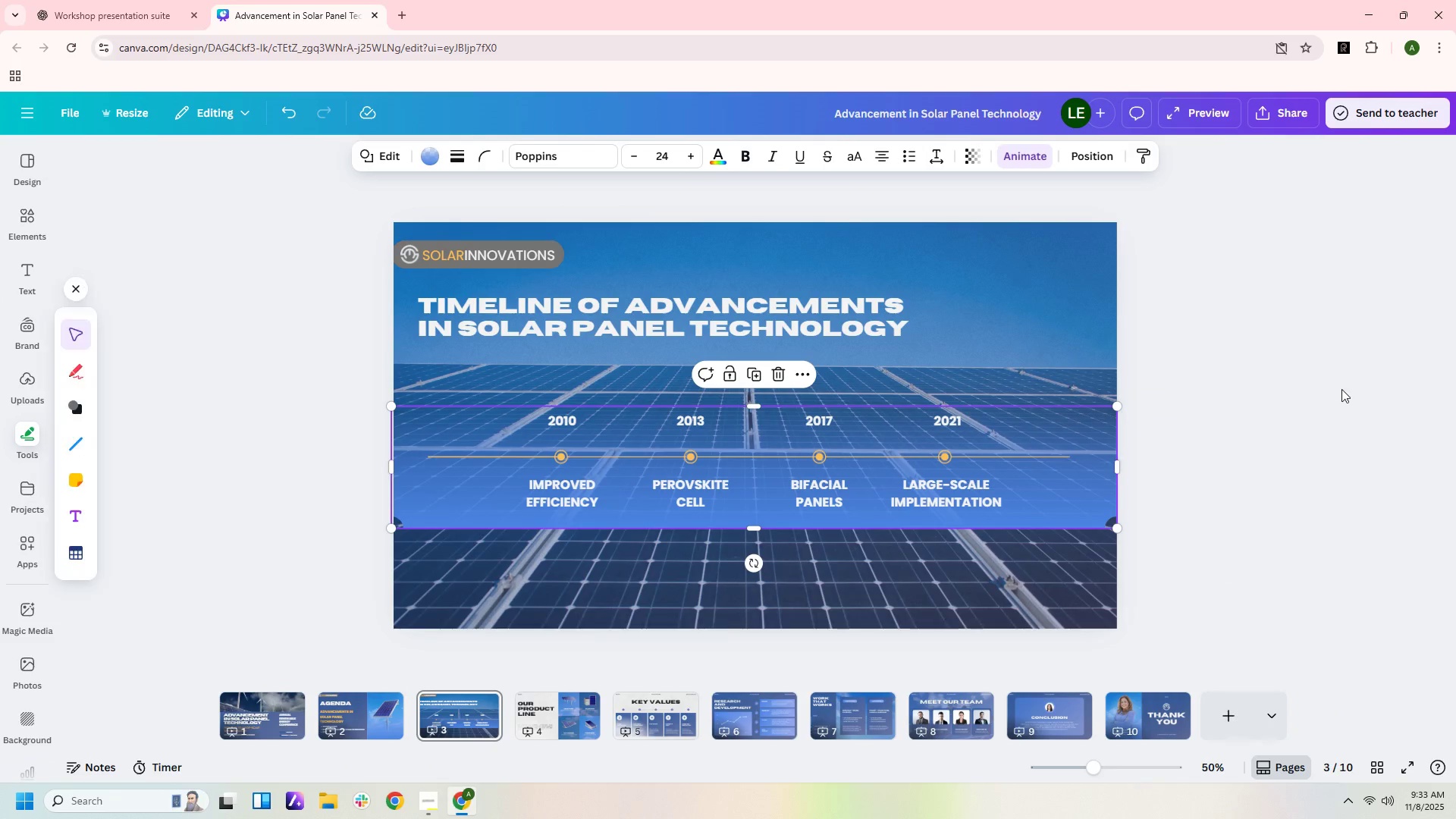 
left_click([1341, 389])
 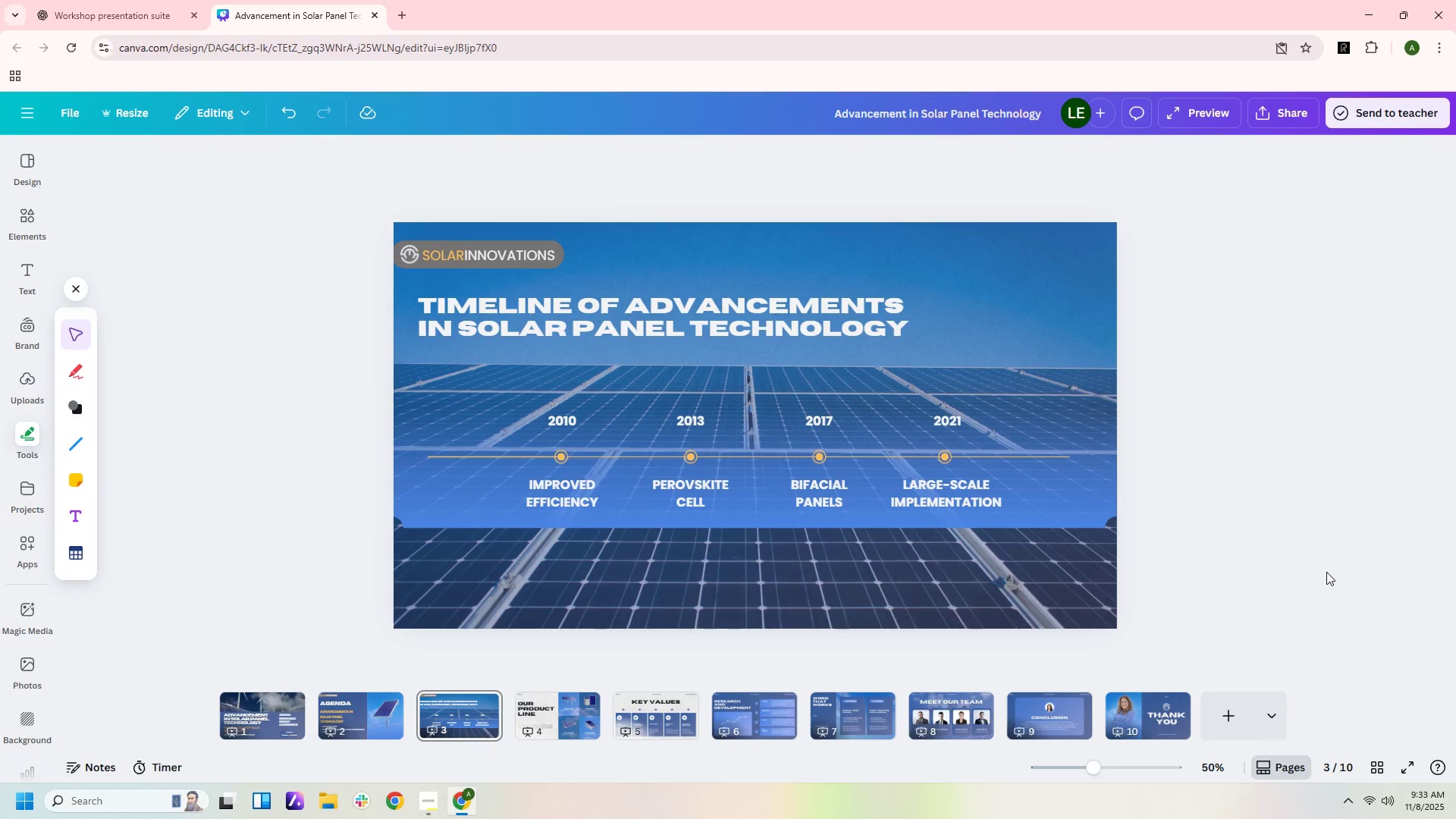 
wait(7.31)
 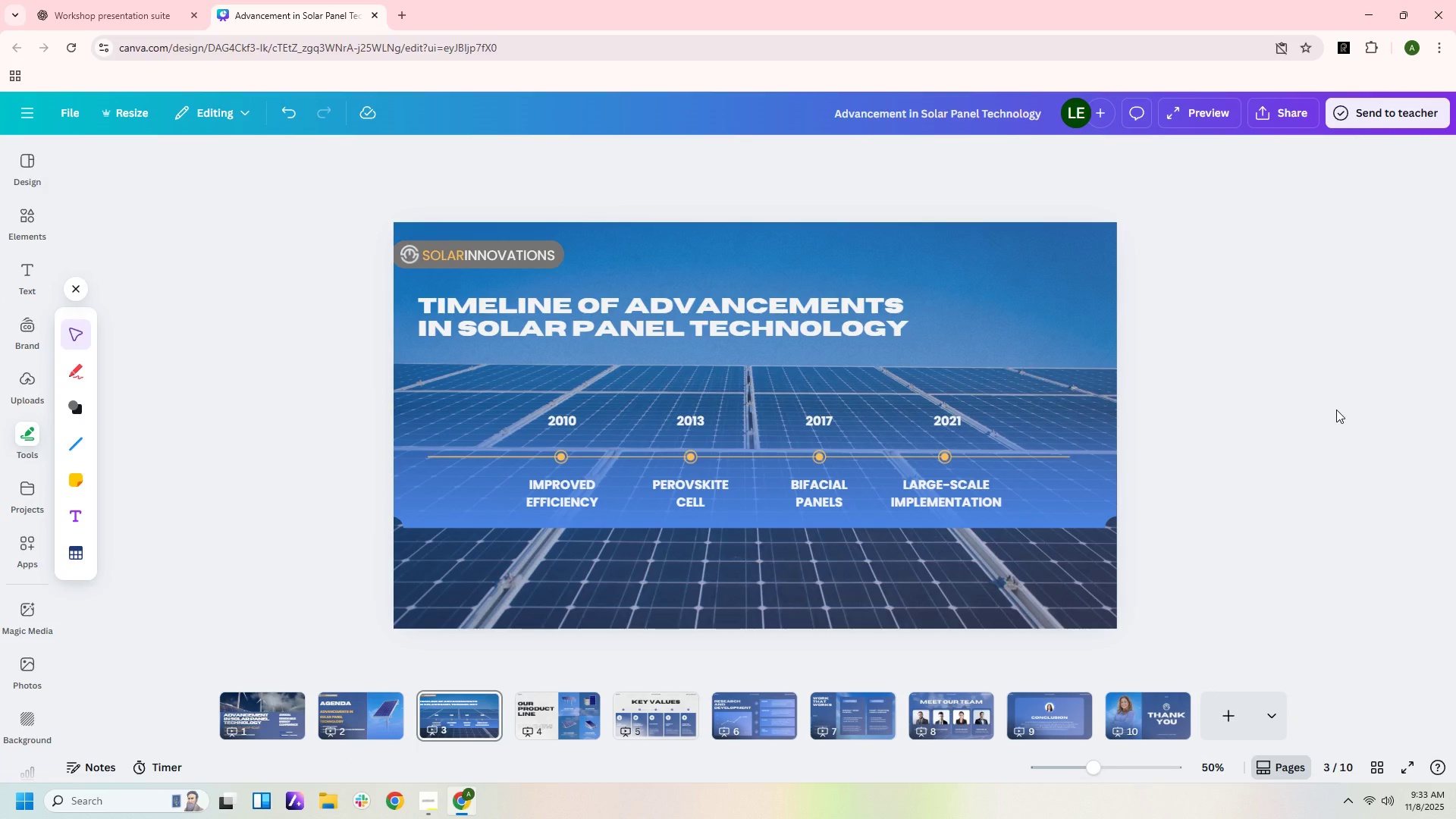 
left_click([79, 445])
 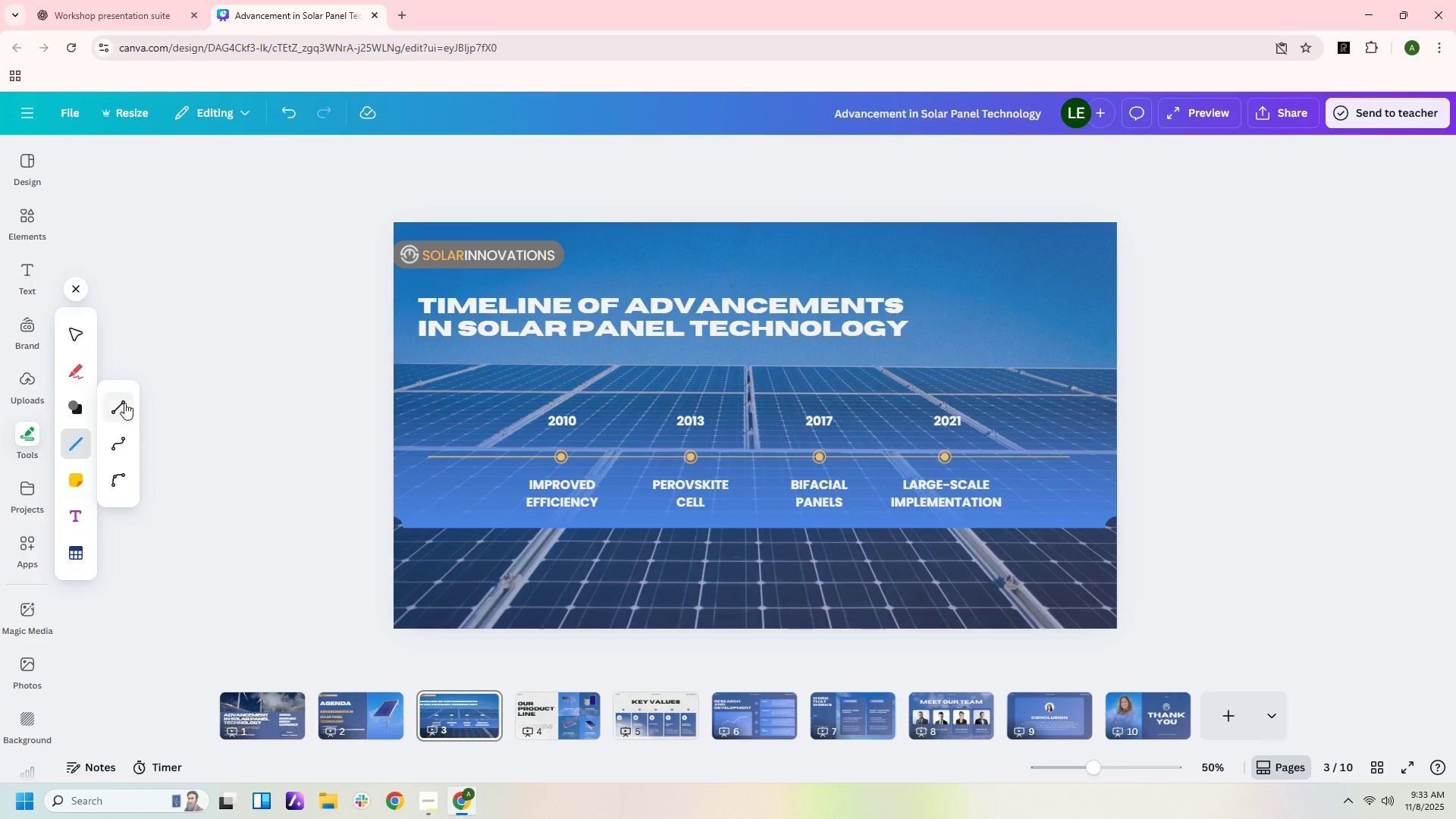 
left_click([124, 403])
 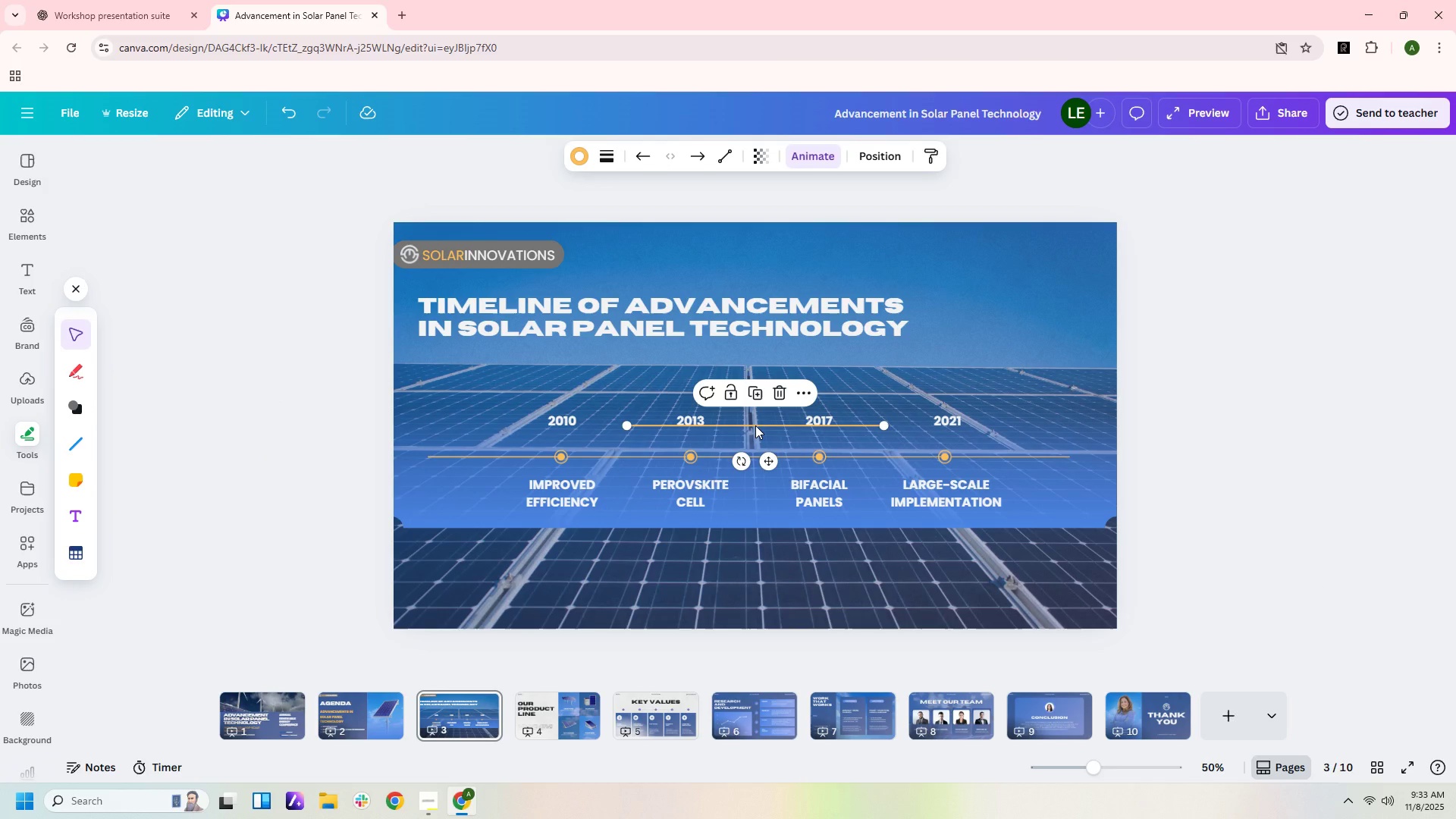 
left_click_drag(start_coordinate=[755, 425], to_coordinate=[552, 457])
 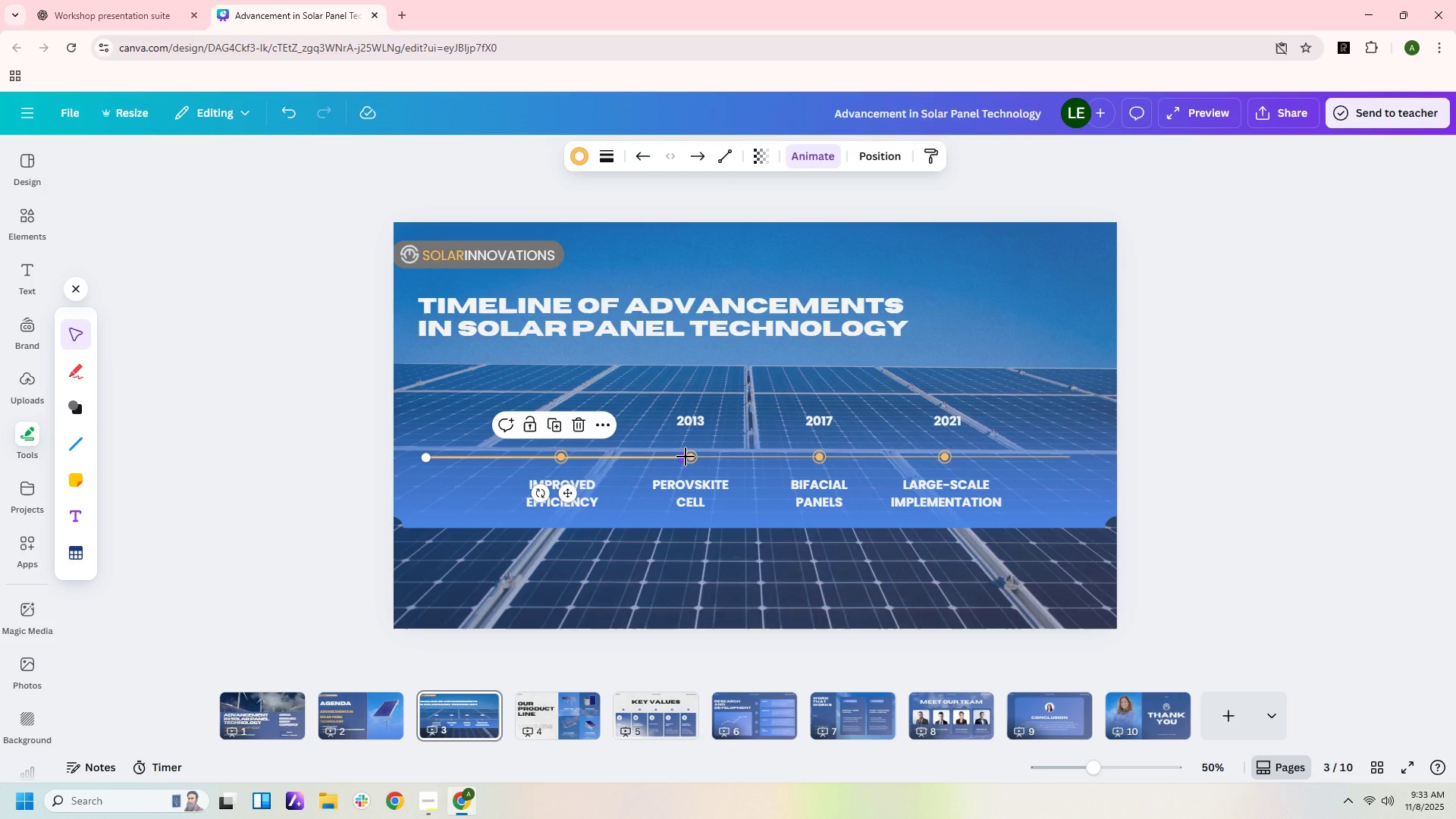 
left_click_drag(start_coordinate=[685, 457], to_coordinate=[1074, 455])
 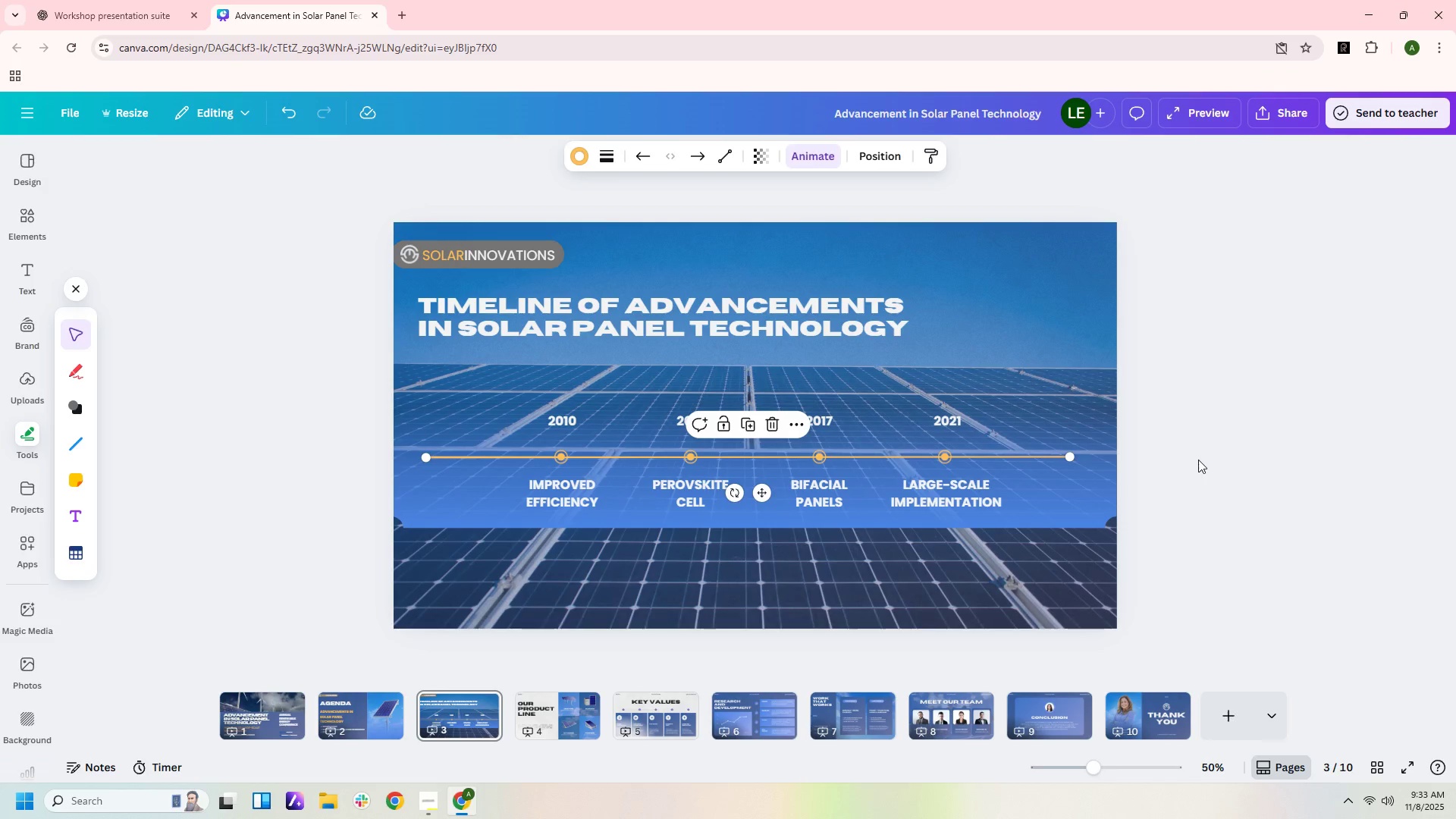 
left_click([1198, 460])
 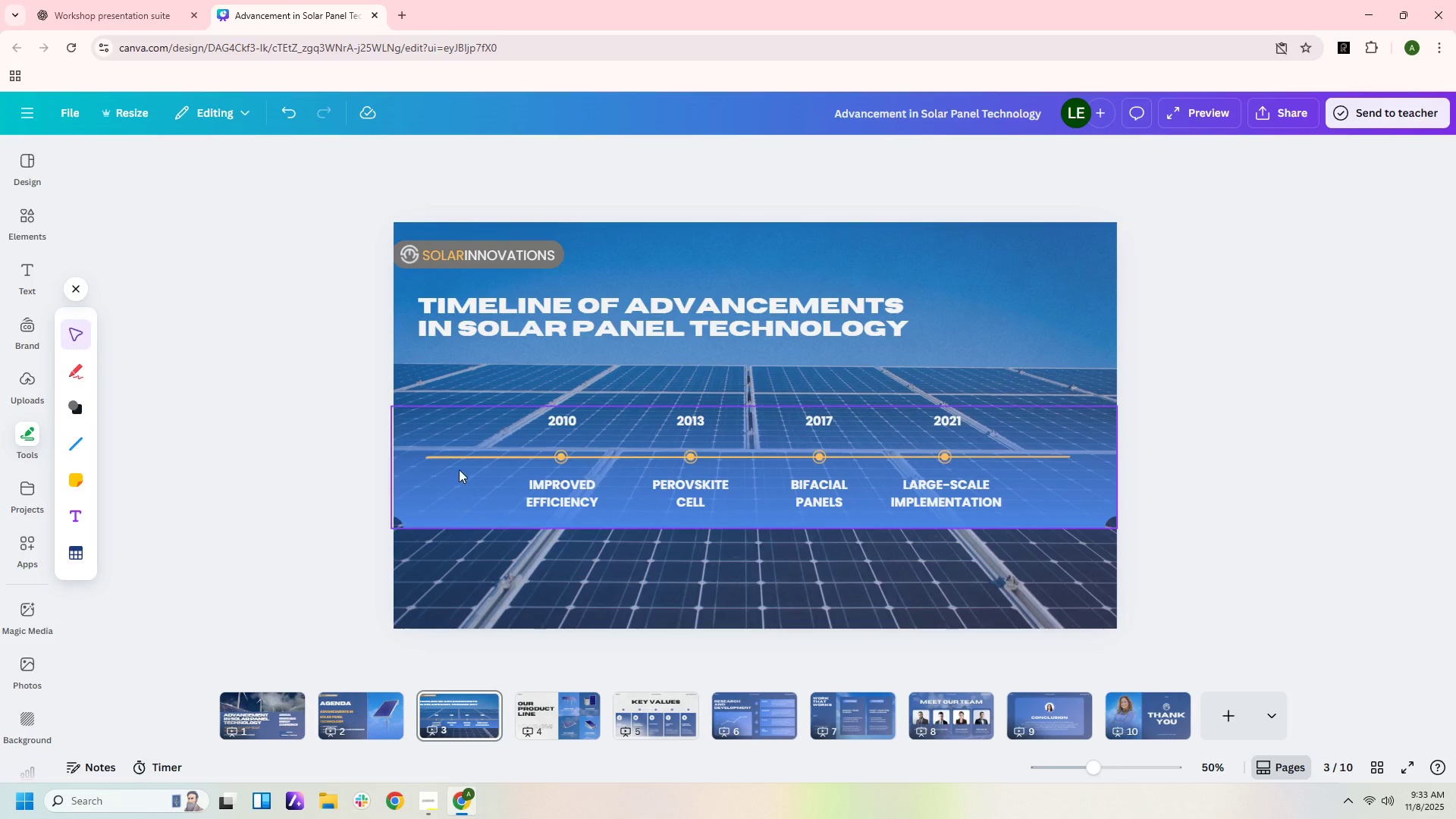 
left_click([466, 458])
 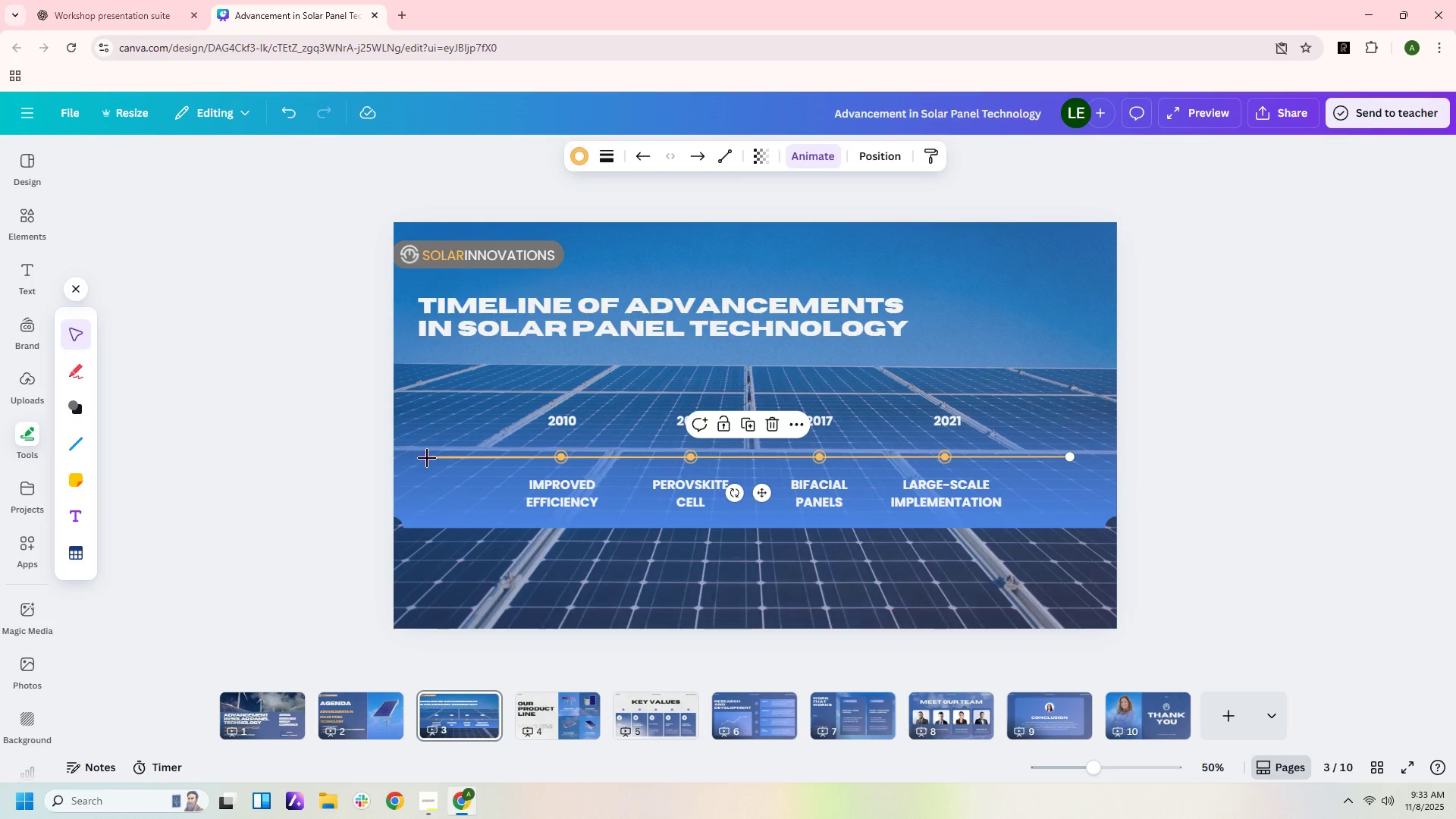 
left_click_drag(start_coordinate=[427, 458], to_coordinate=[423, 459])
 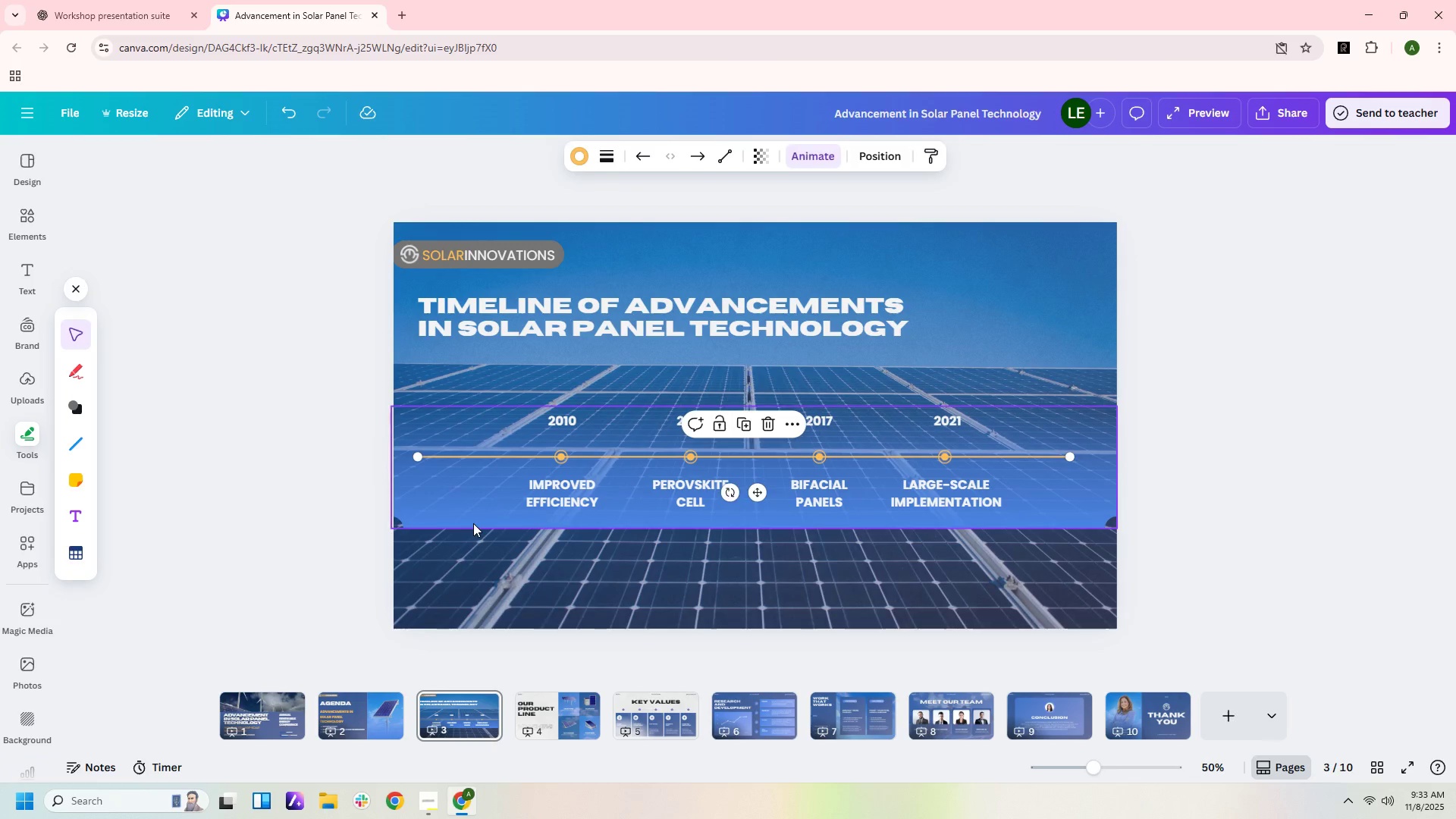 
left_click([473, 523])
 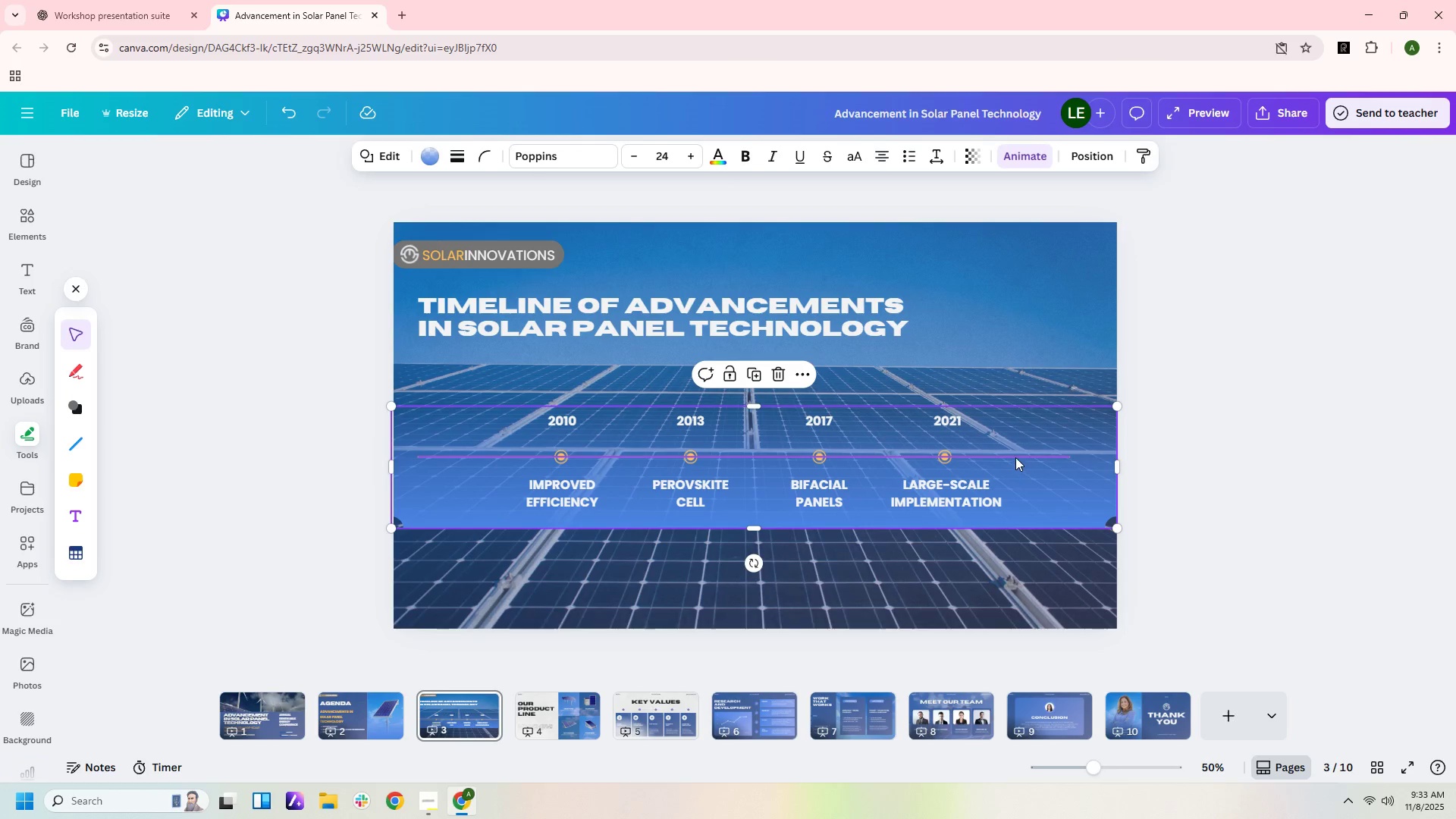 
left_click([1015, 457])
 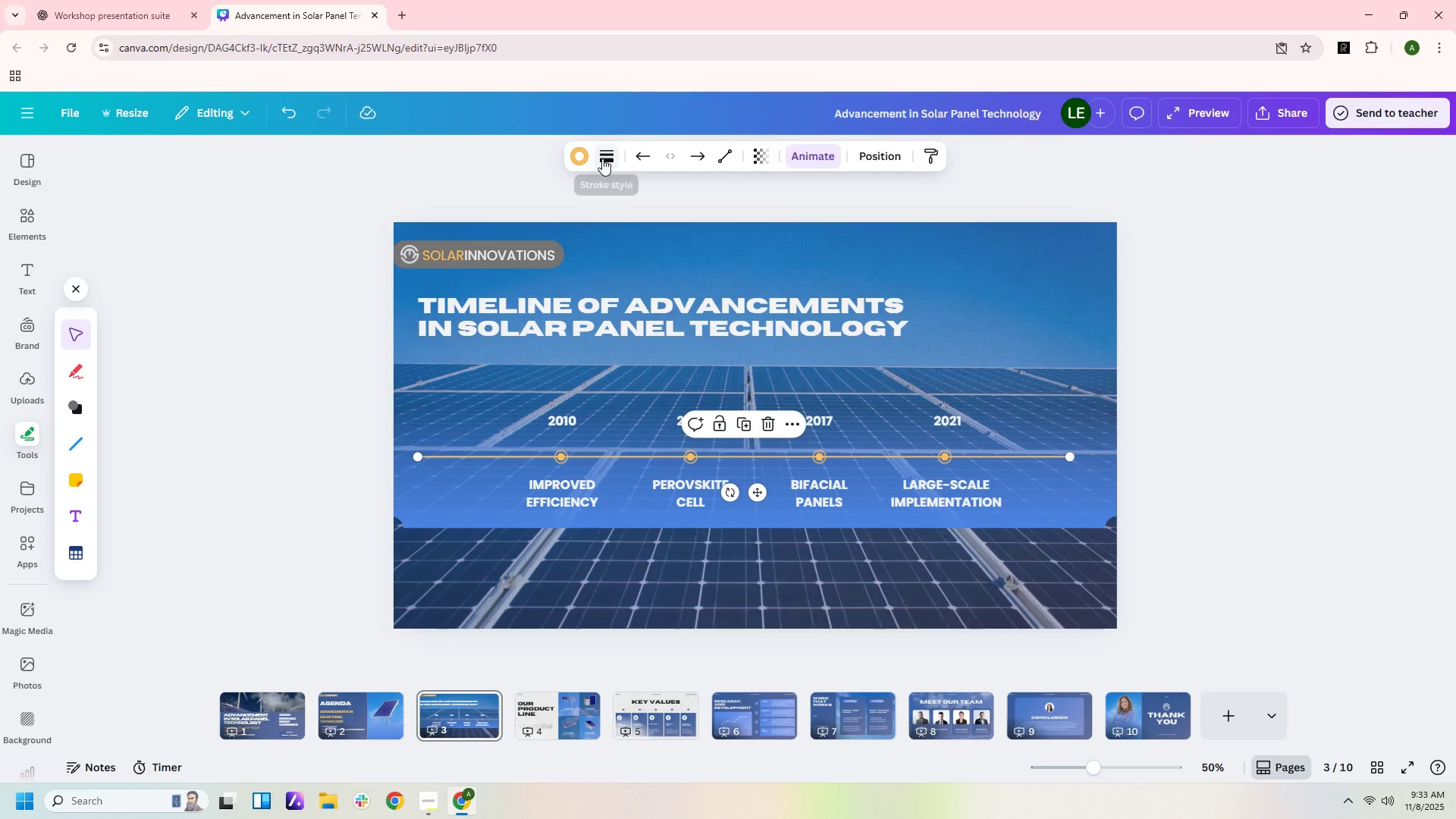 
left_click([604, 157])
 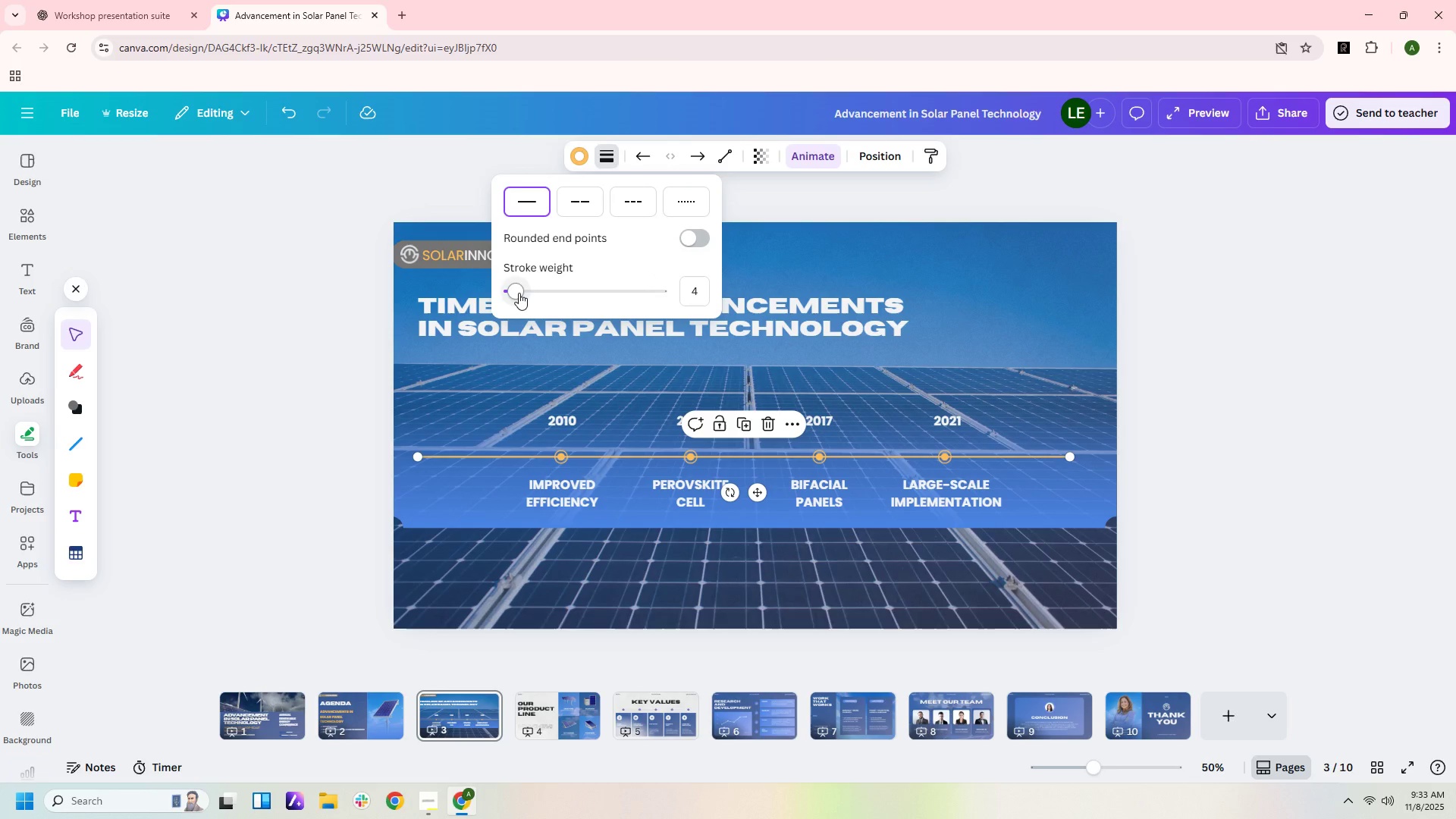 
left_click_drag(start_coordinate=[519, 293], to_coordinate=[524, 292])
 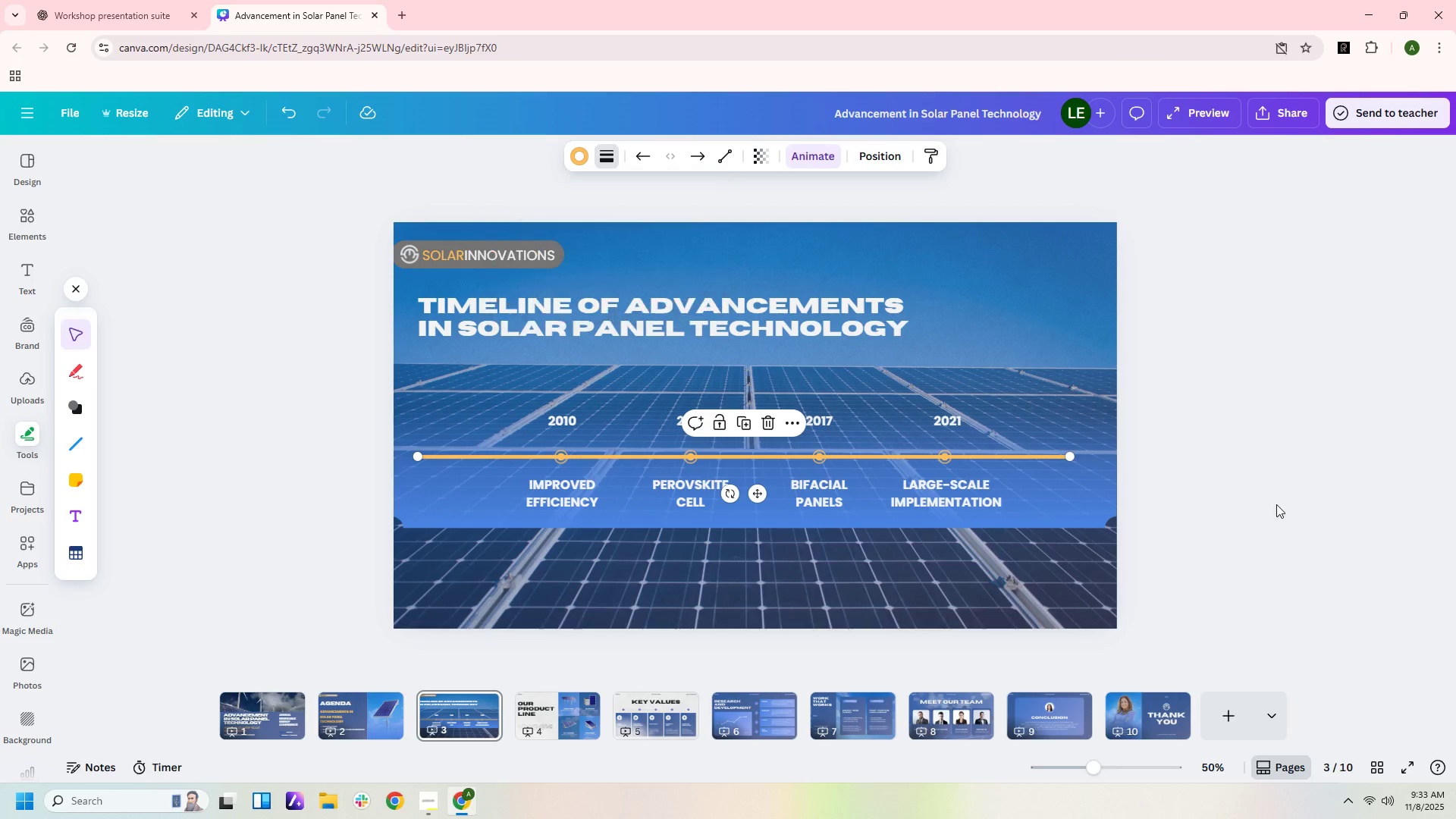 
left_click([1276, 504])
 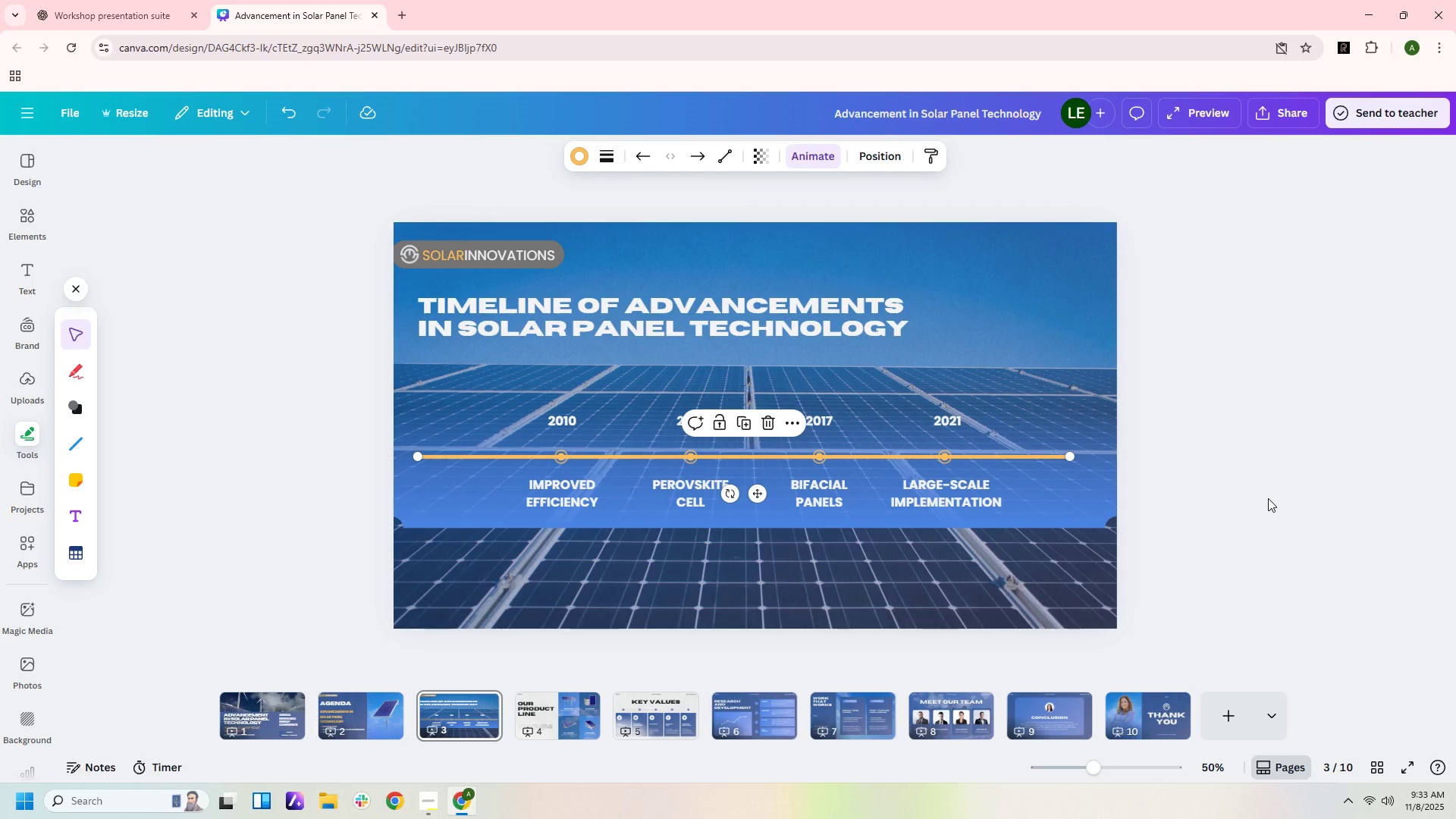 
left_click([1263, 495])
 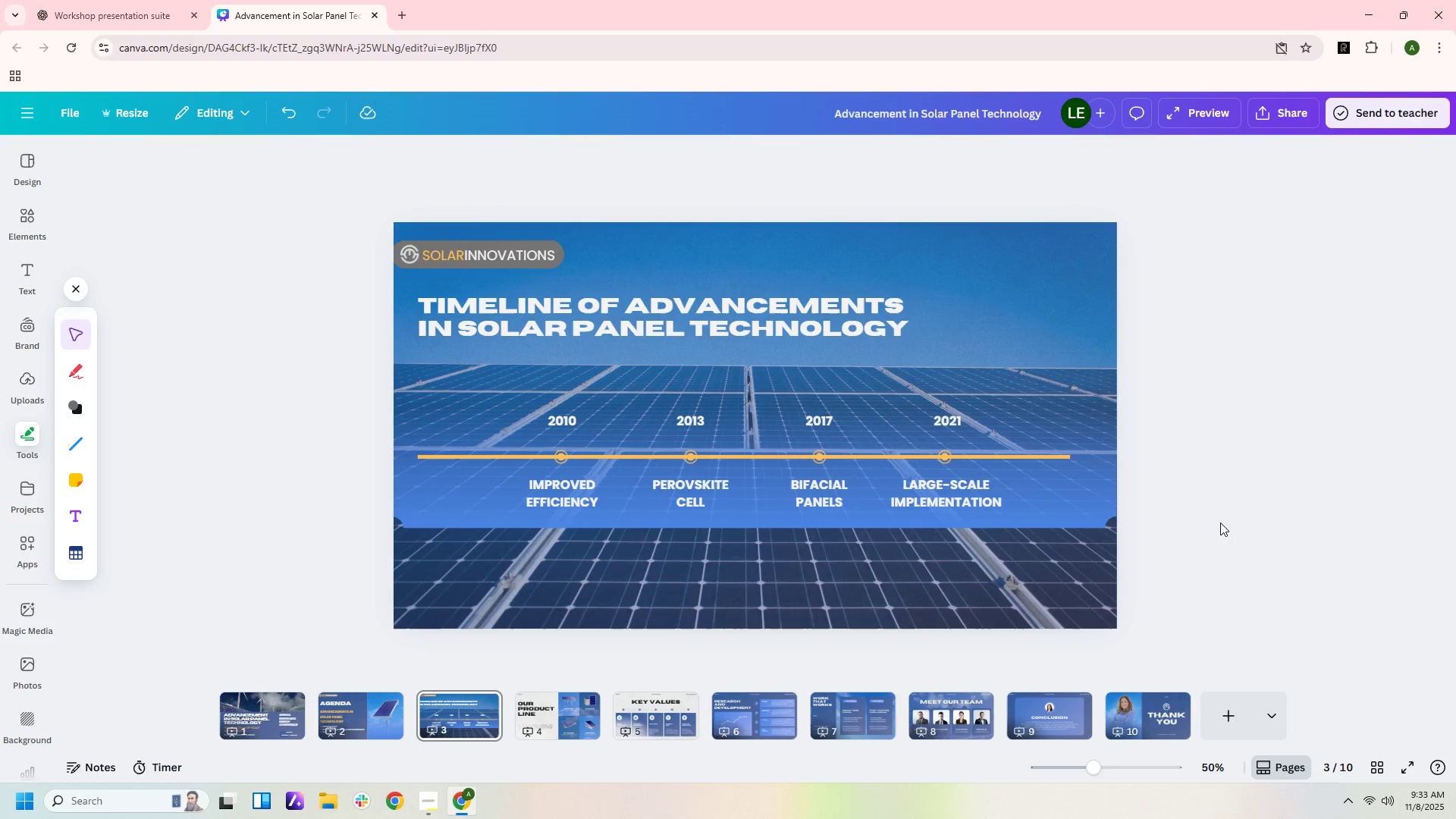 
wait(7.84)
 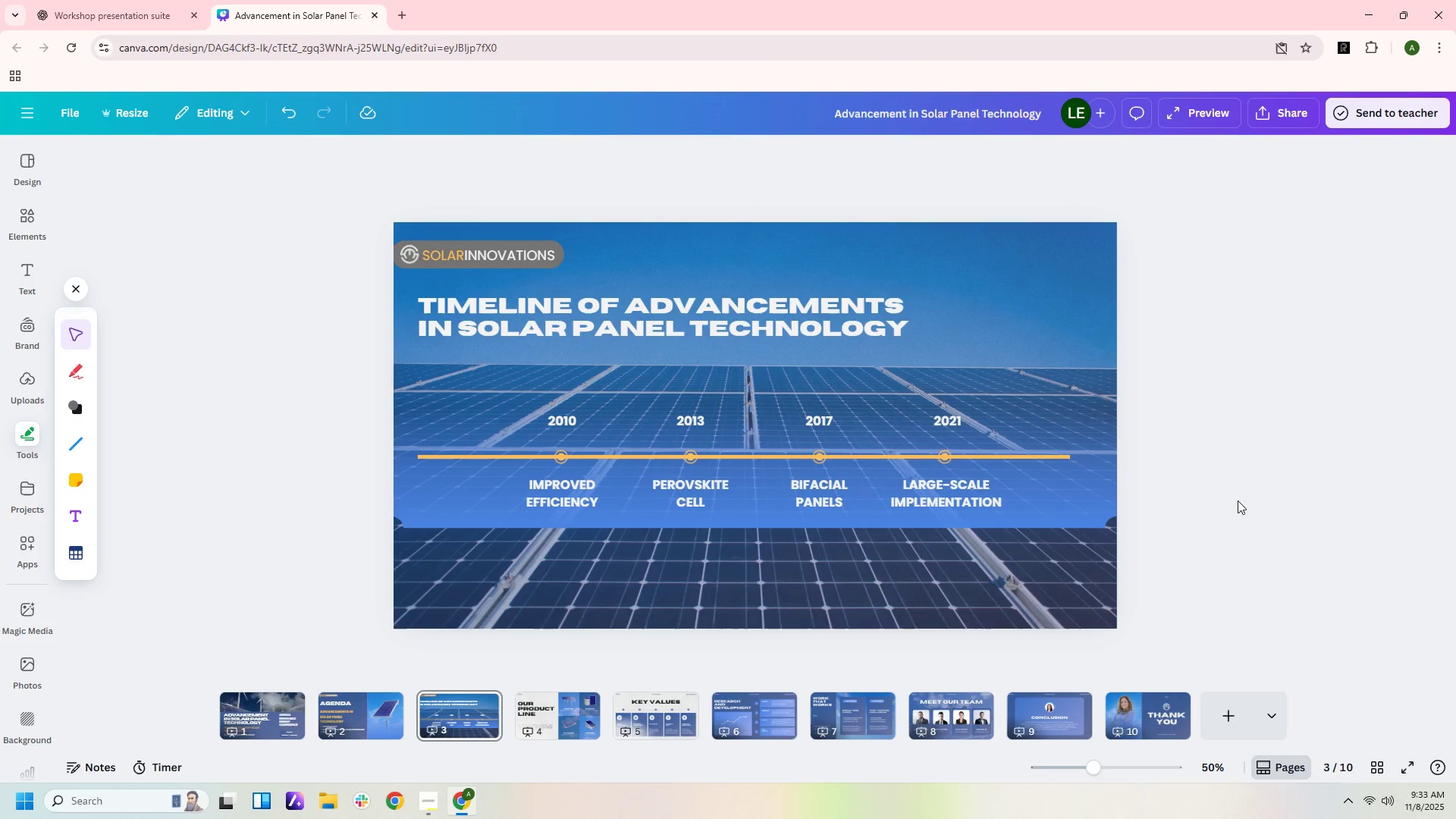 
left_click([161, 13])
 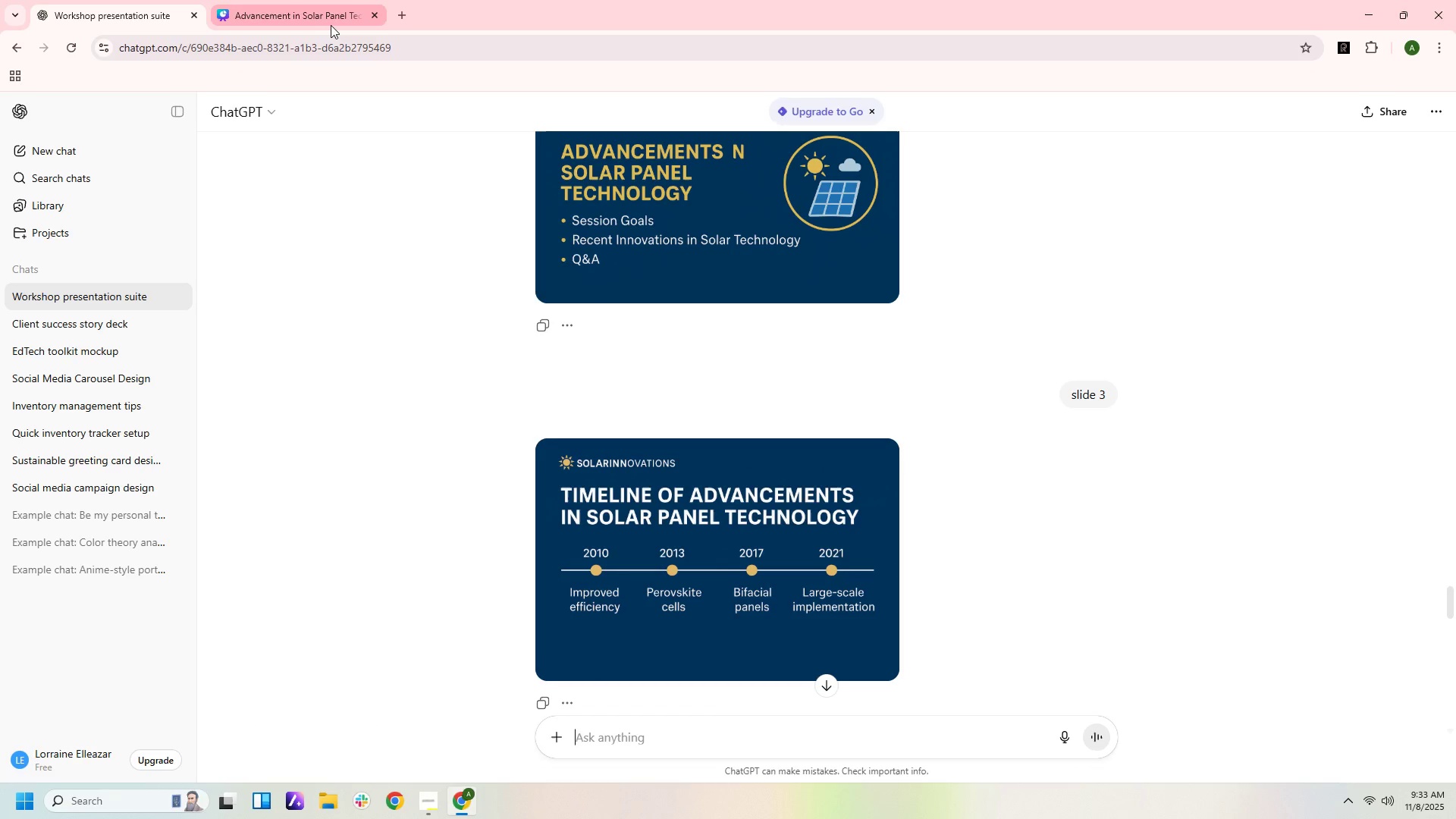 
left_click([331, 25])
 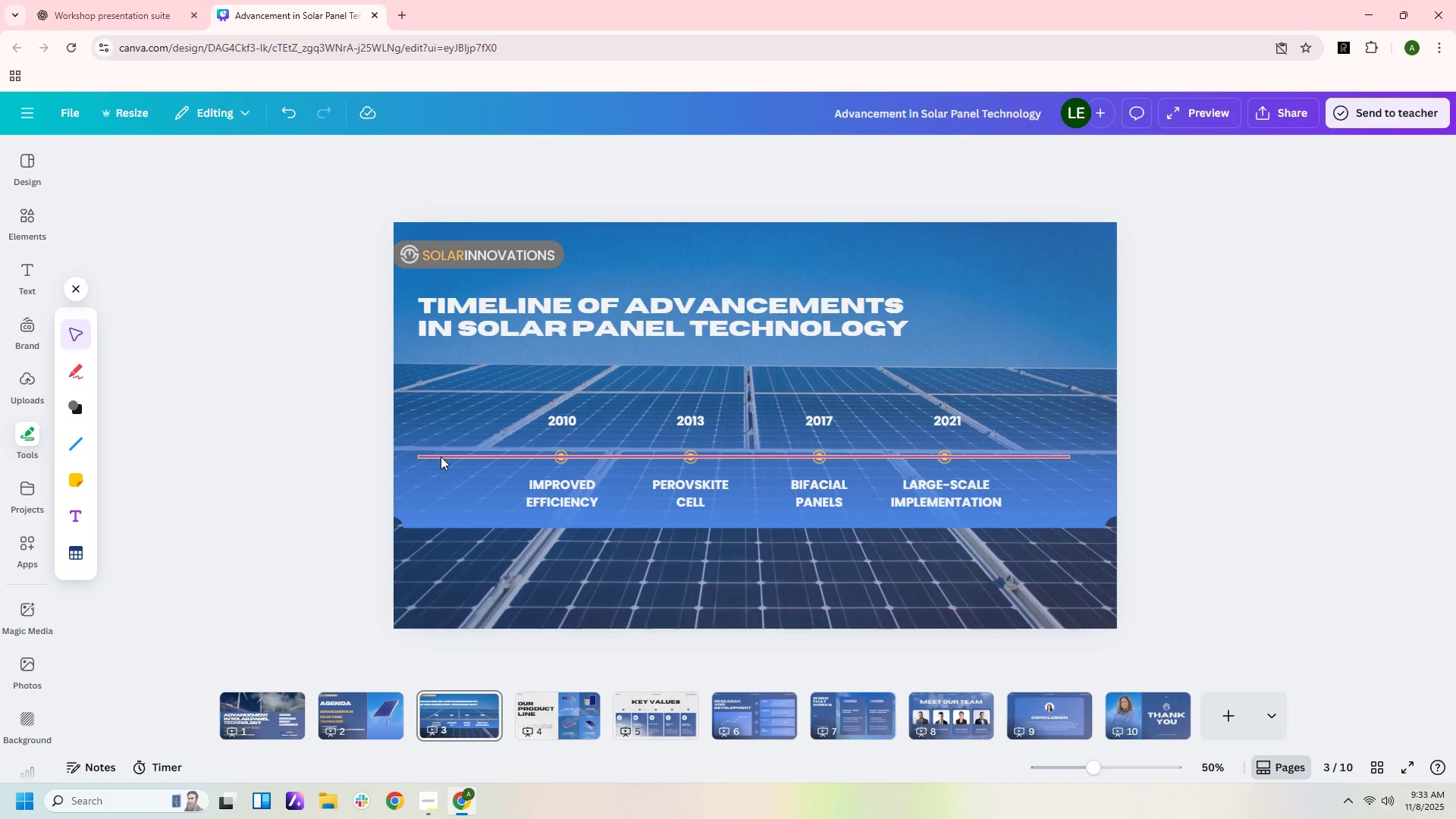 
left_click([441, 457])
 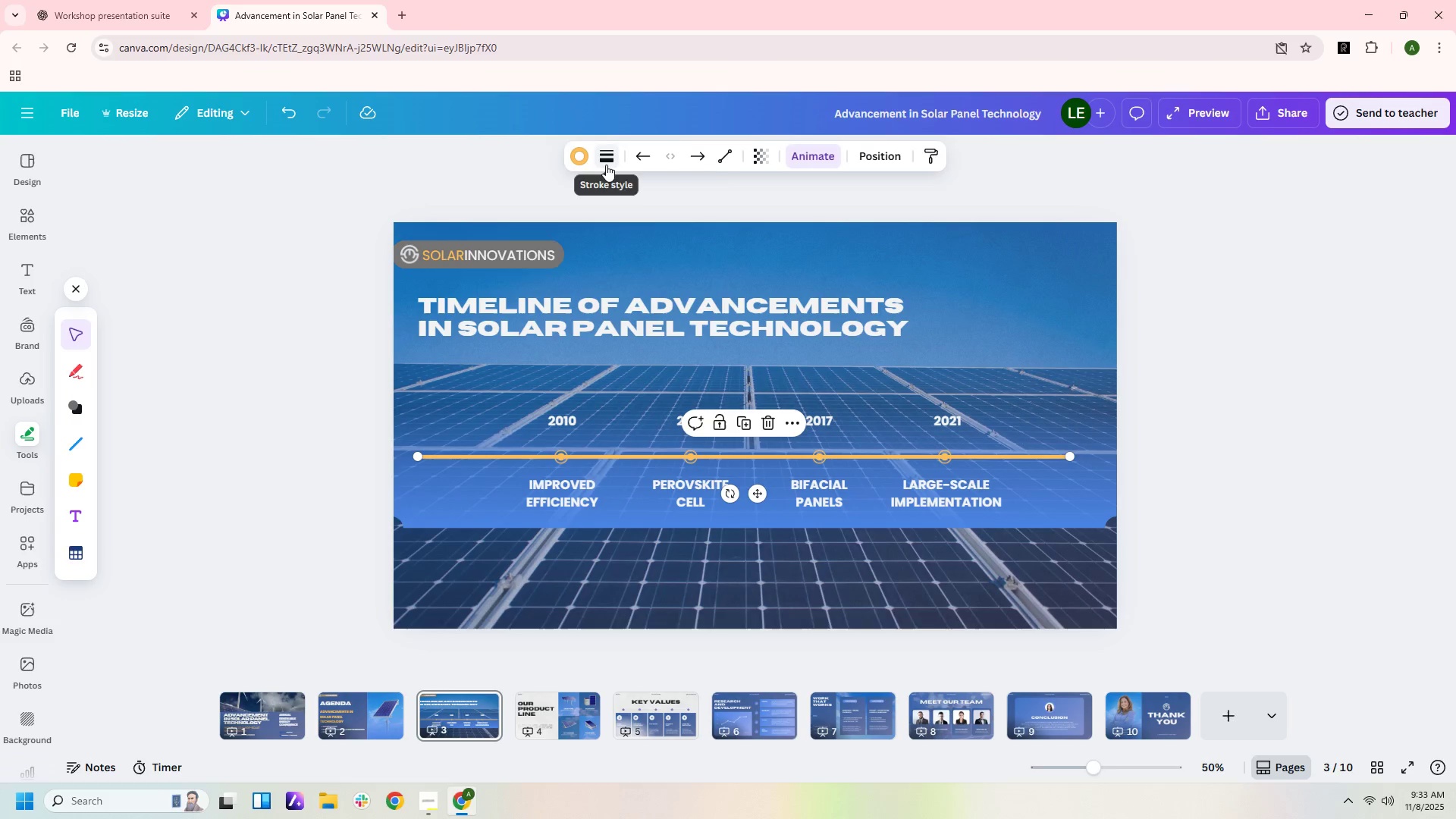 
left_click([606, 165])
 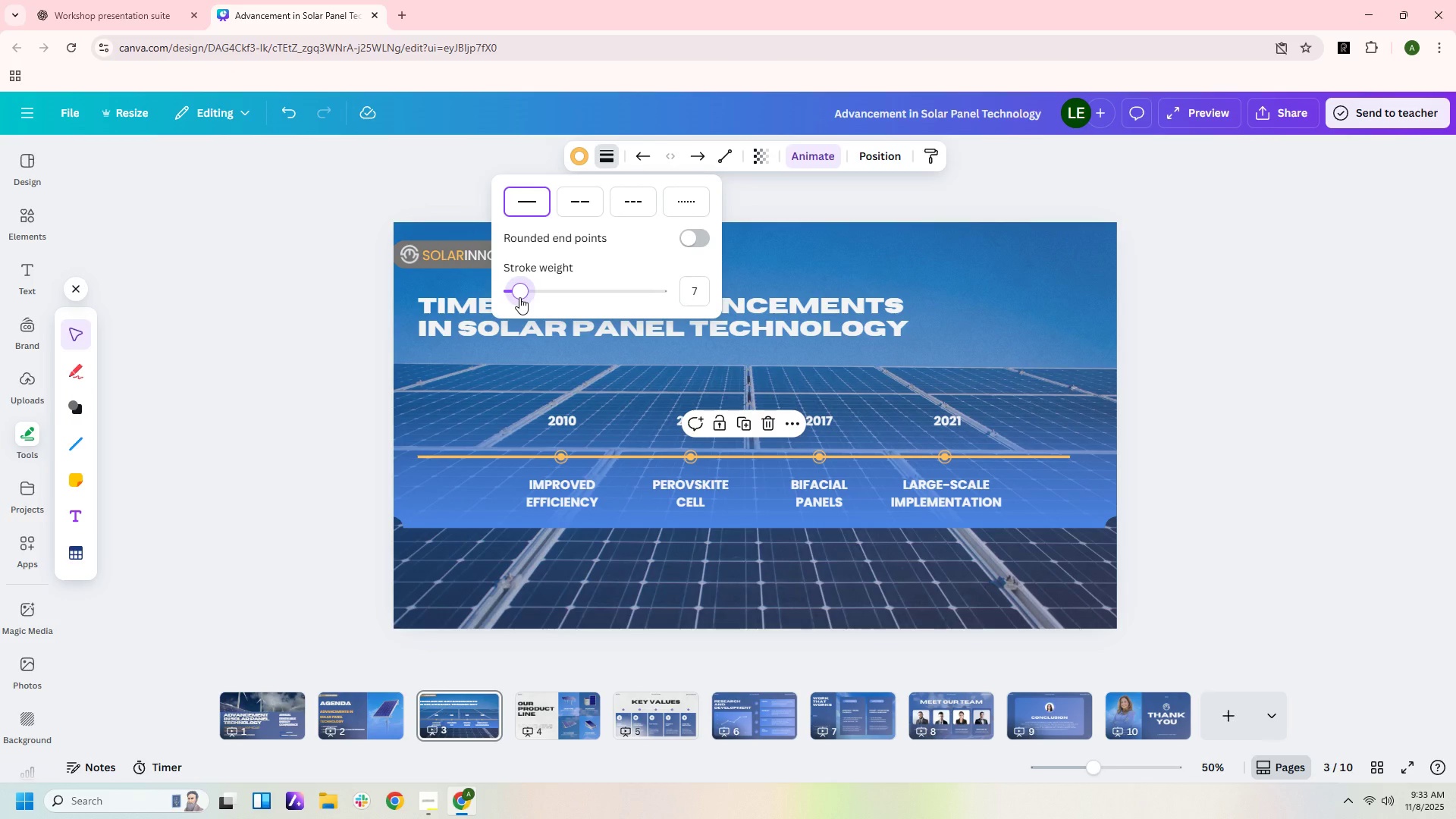 
left_click([1241, 318])
 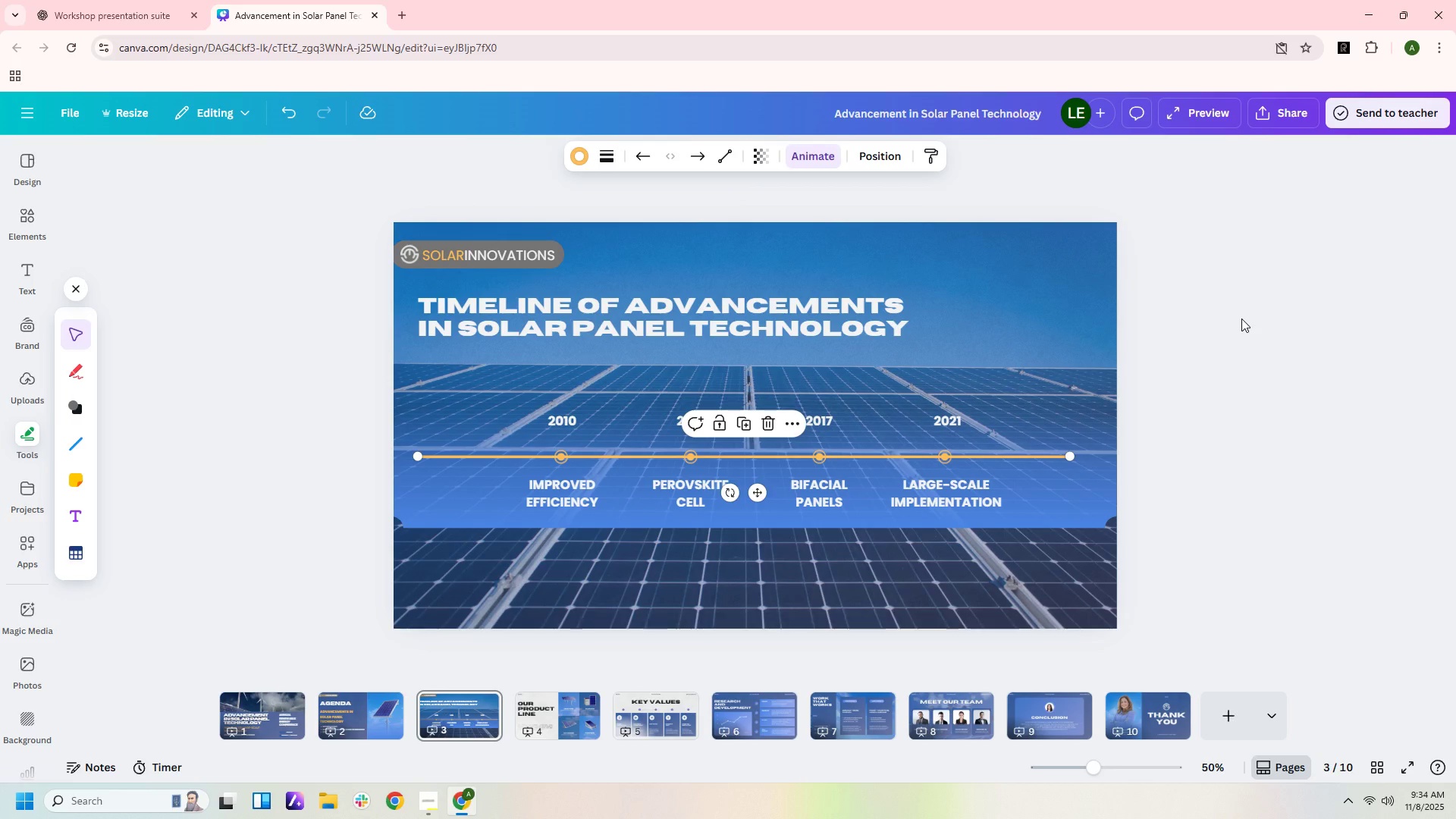 
left_click([1241, 318])
 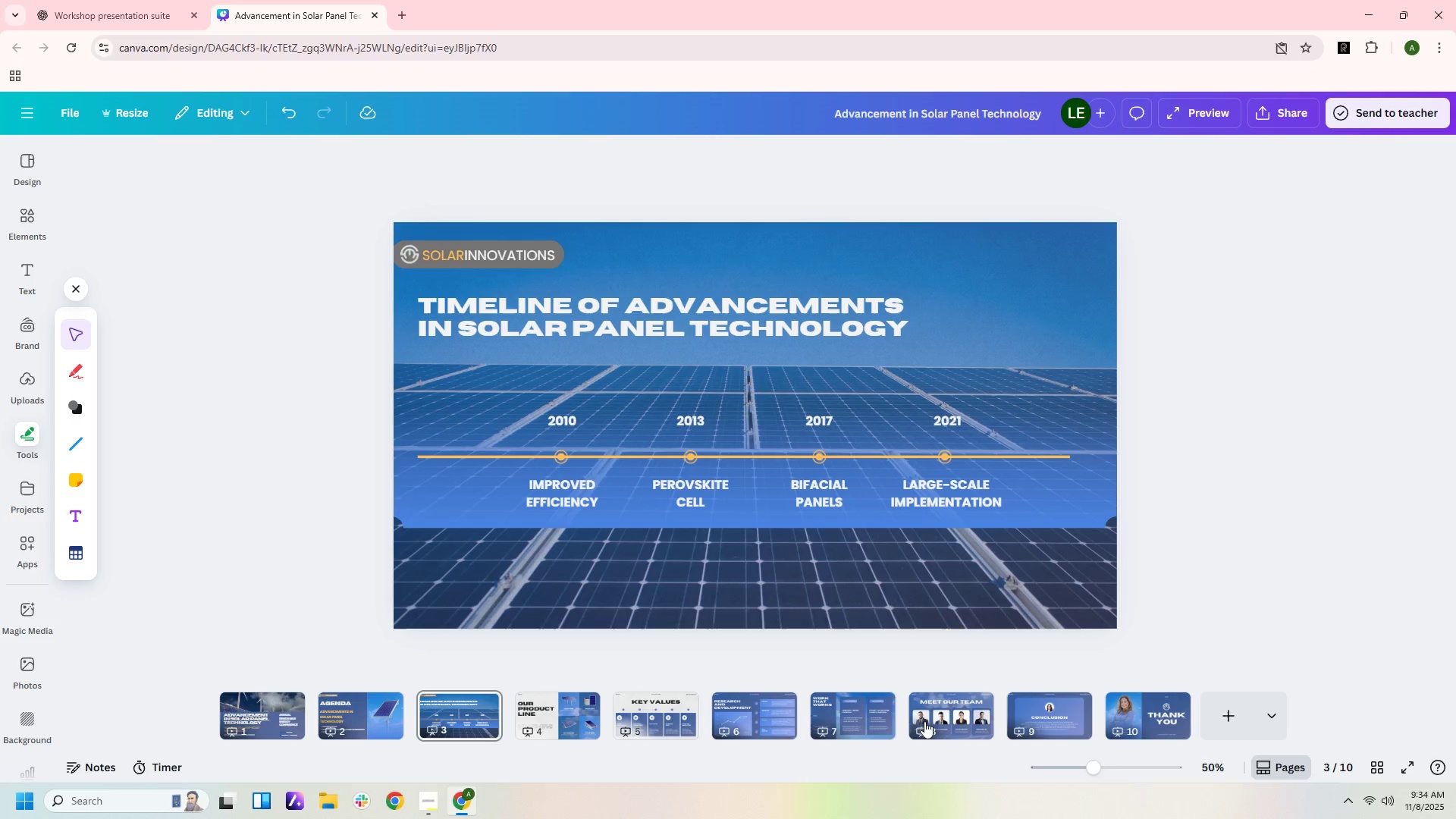 
wait(6.52)
 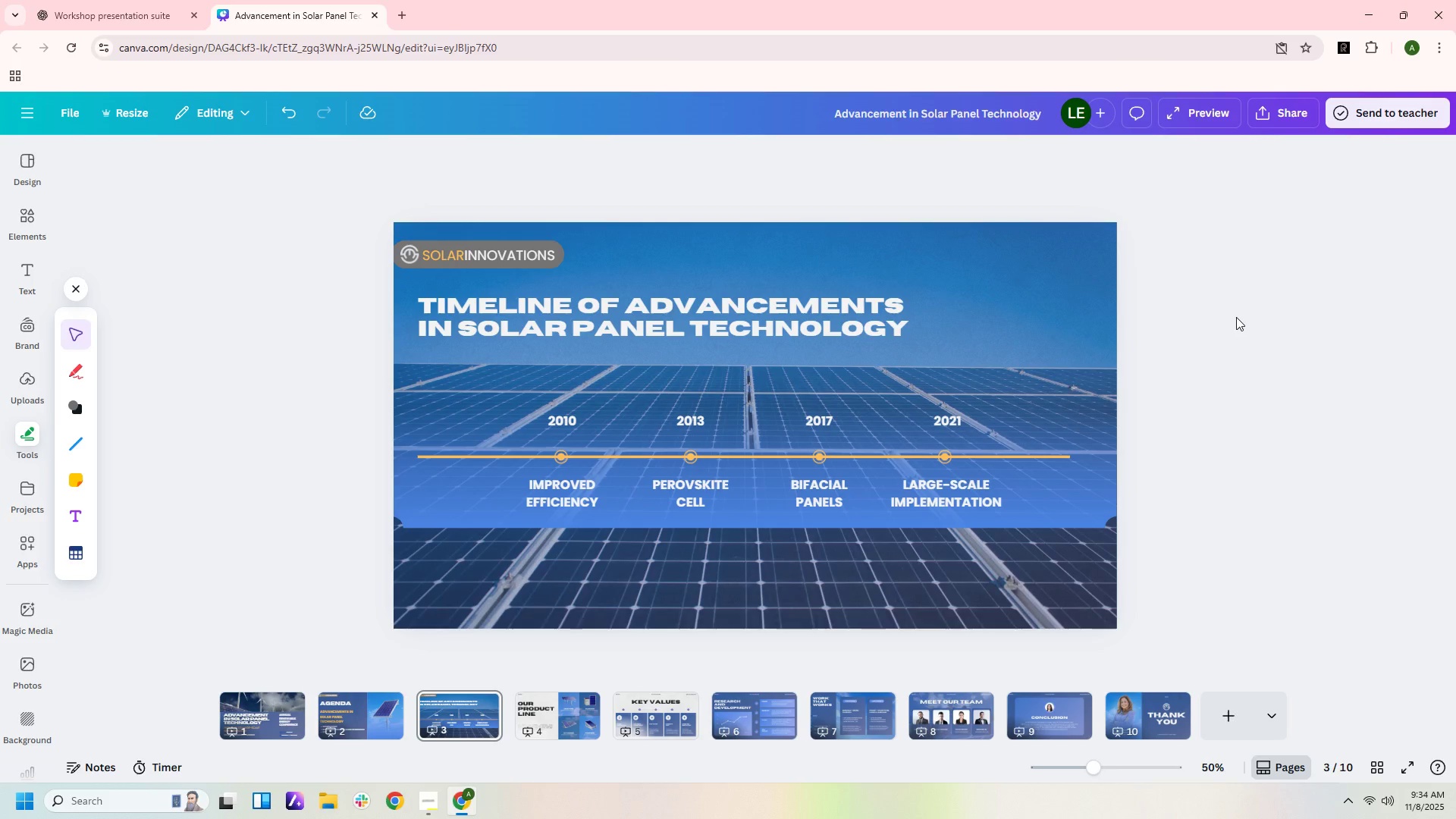 
left_click([133, 17])
 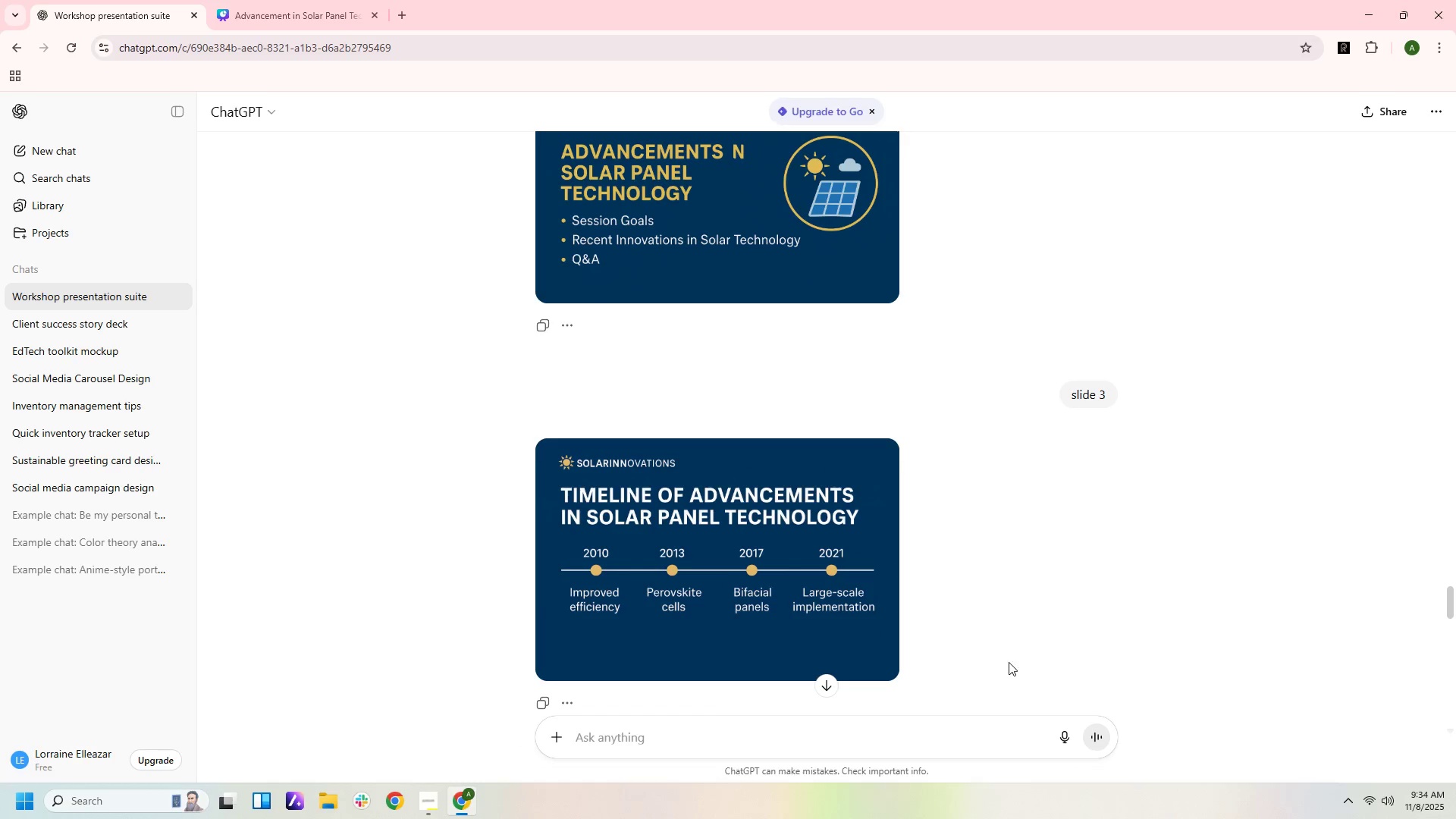 
scroll: coordinate [990, 612], scroll_direction: down, amount: 14.0
 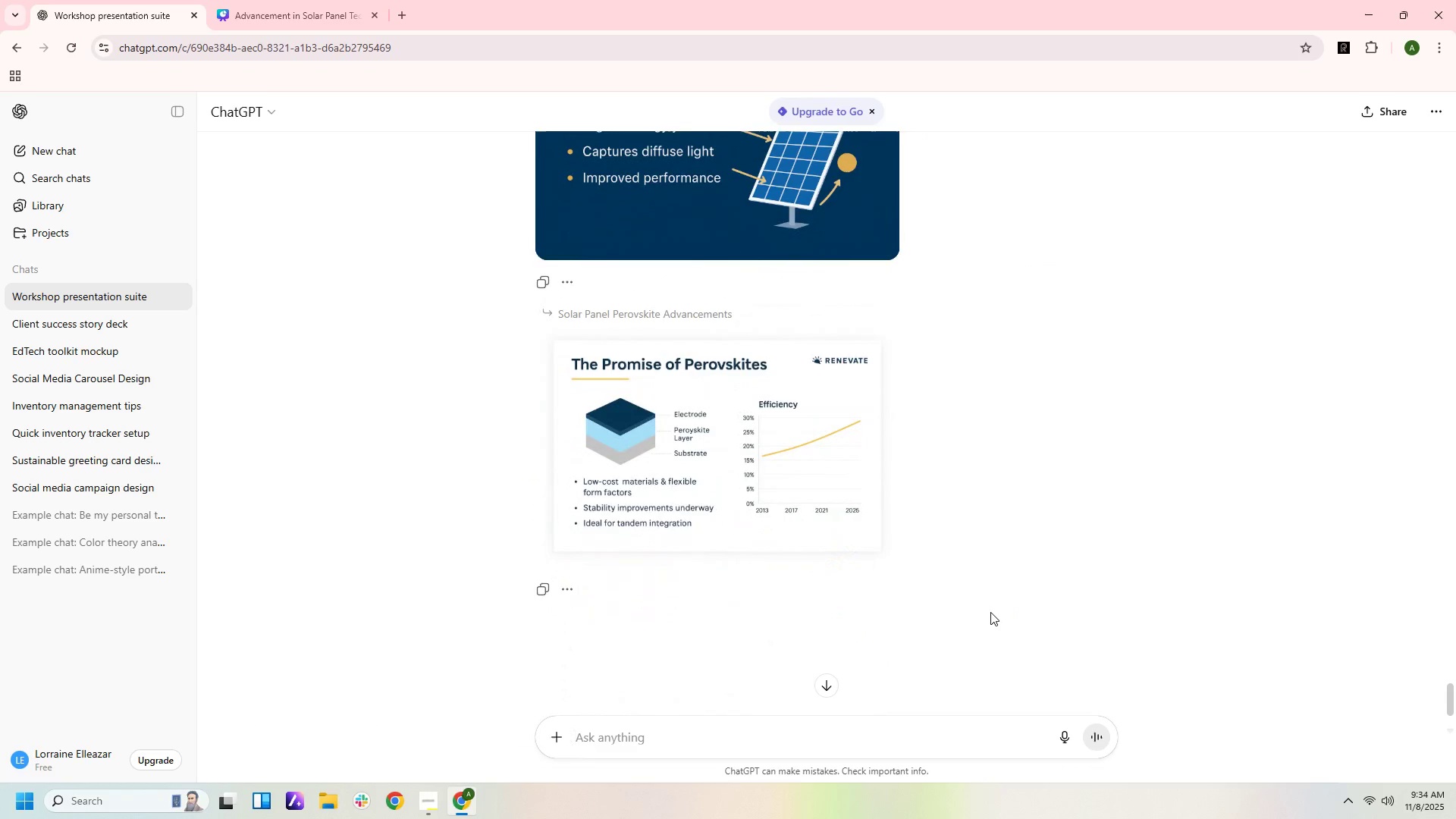 
scroll: coordinate [990, 612], scroll_direction: up, amount: 7.0
 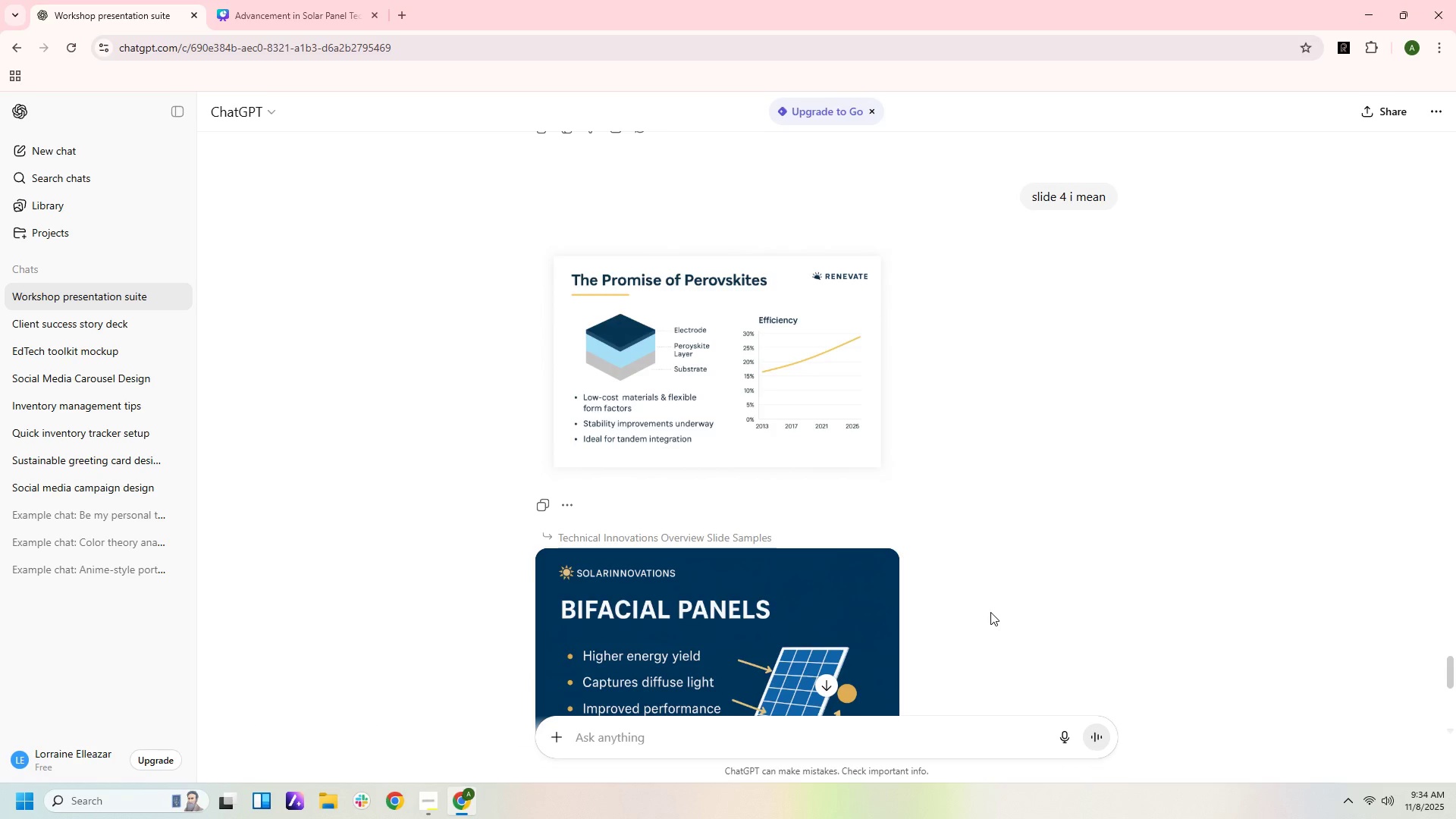 
scroll: coordinate [990, 612], scroll_direction: down, amount: 7.0
 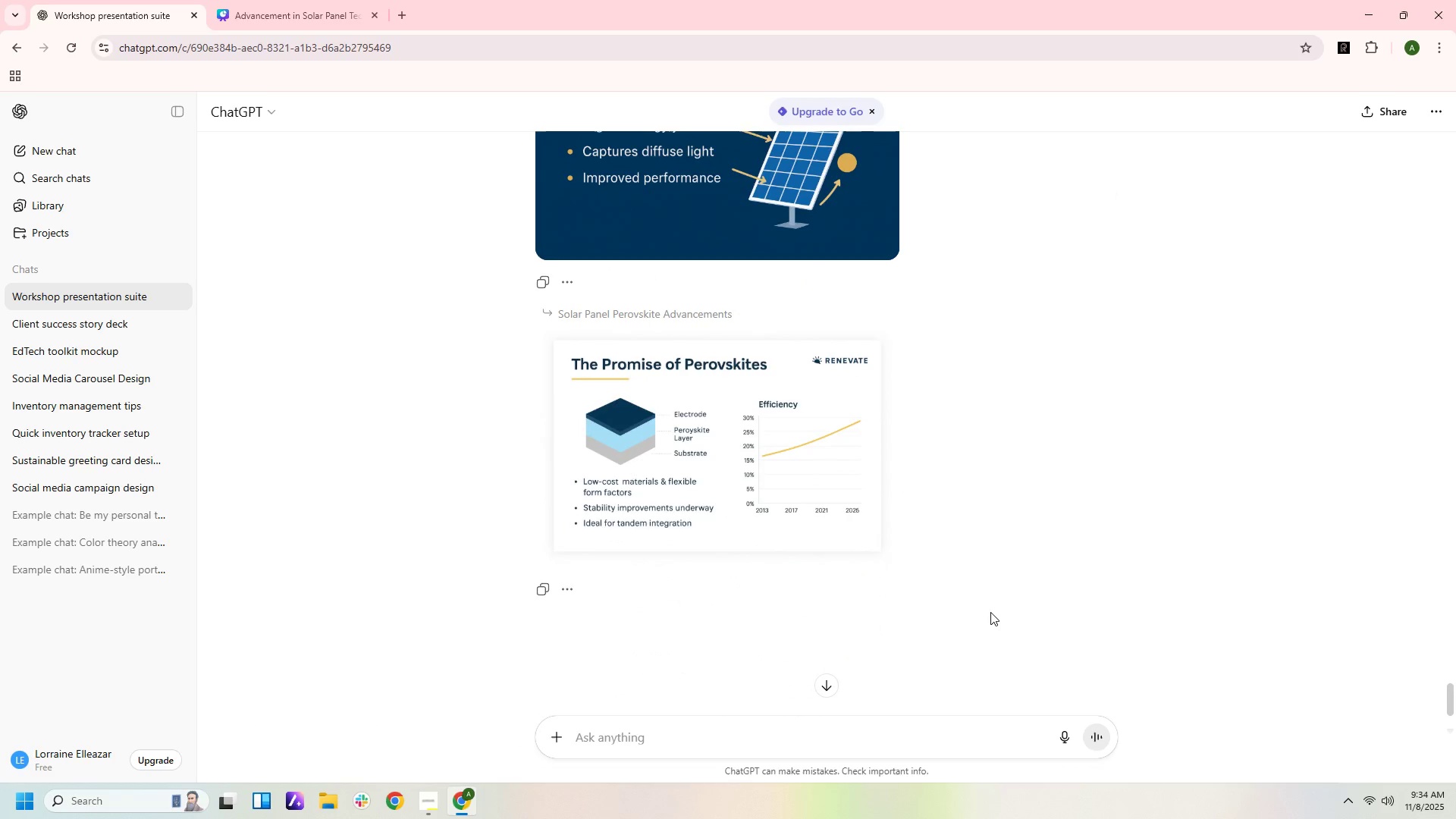 
wait(5.09)
 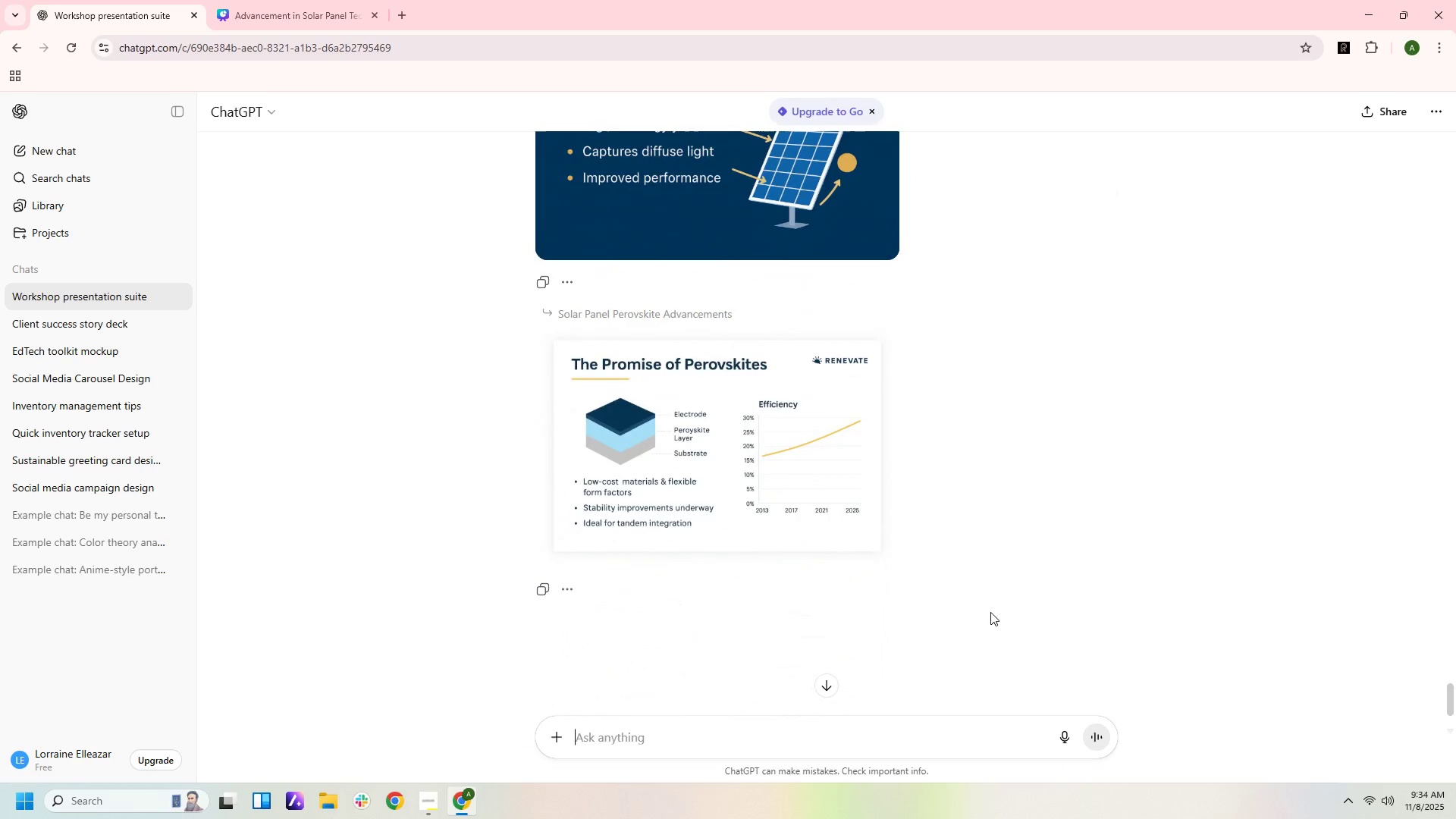 
scroll: coordinate [990, 612], scroll_direction: down, amount: 2.0
 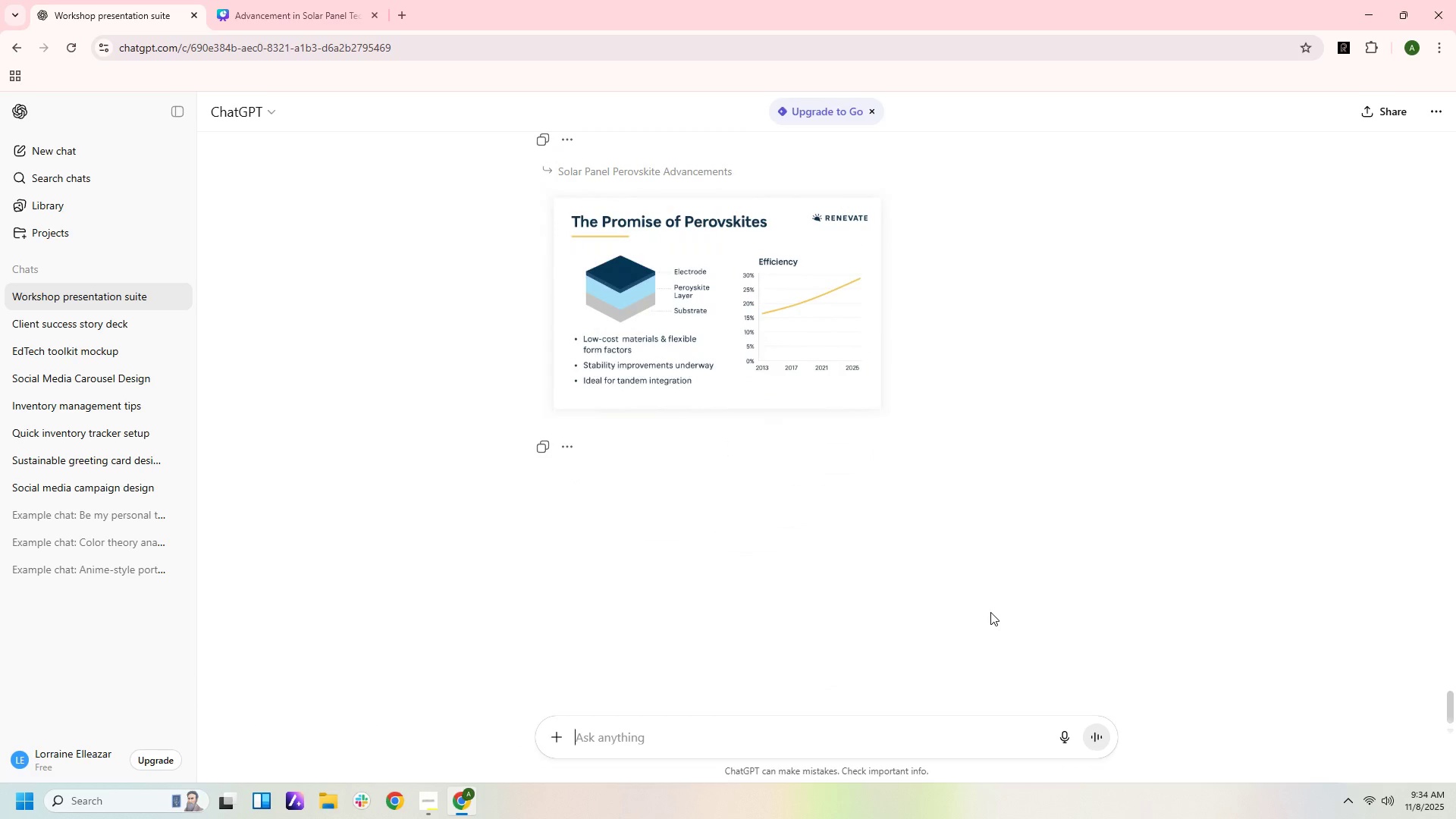 
scroll: coordinate [990, 612], scroll_direction: up, amount: 12.0
 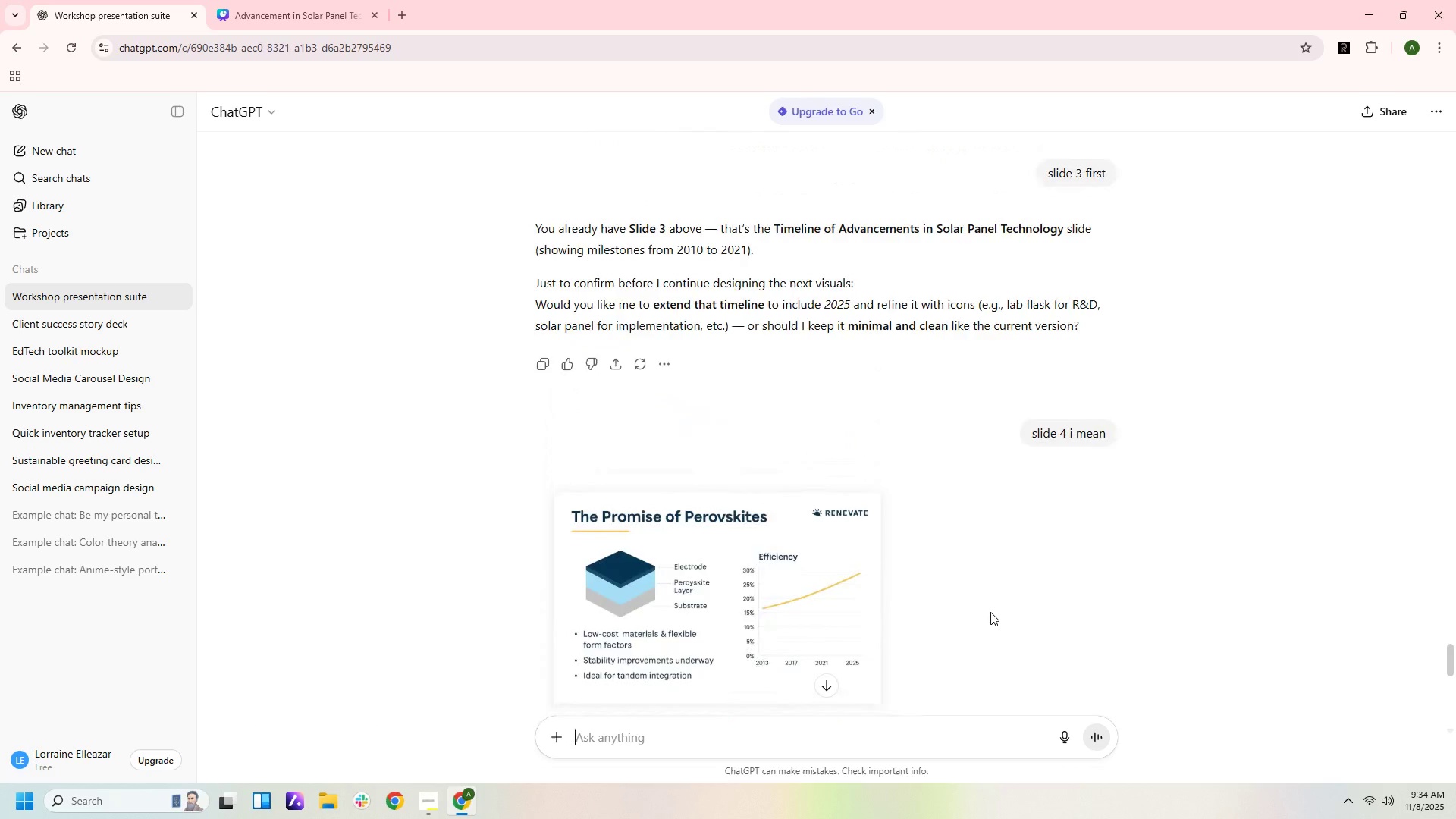 
scroll: coordinate [990, 612], scroll_direction: down, amount: 9.0
 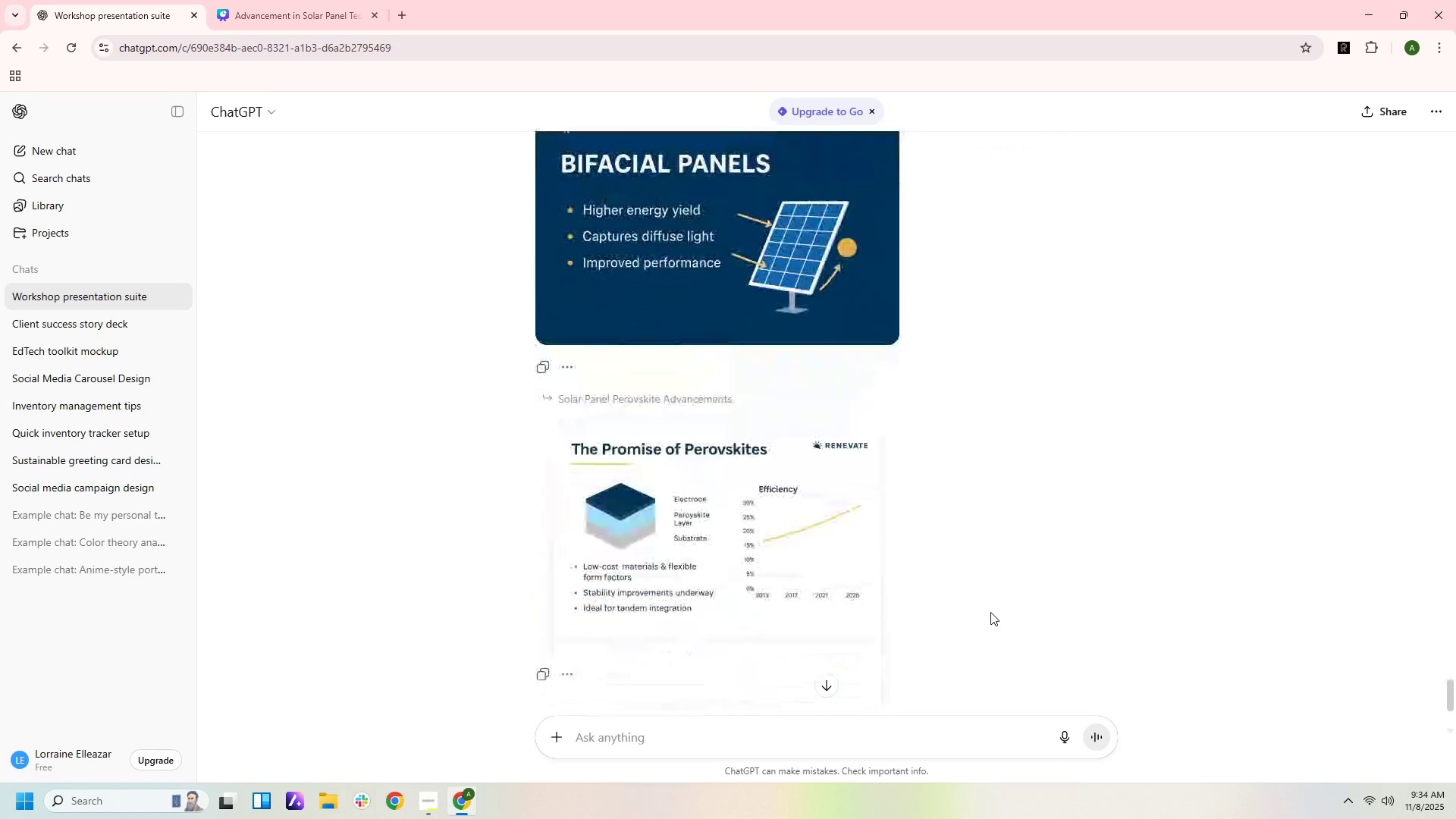 
scroll: coordinate [991, 612], scroll_direction: up, amount: 8.0
 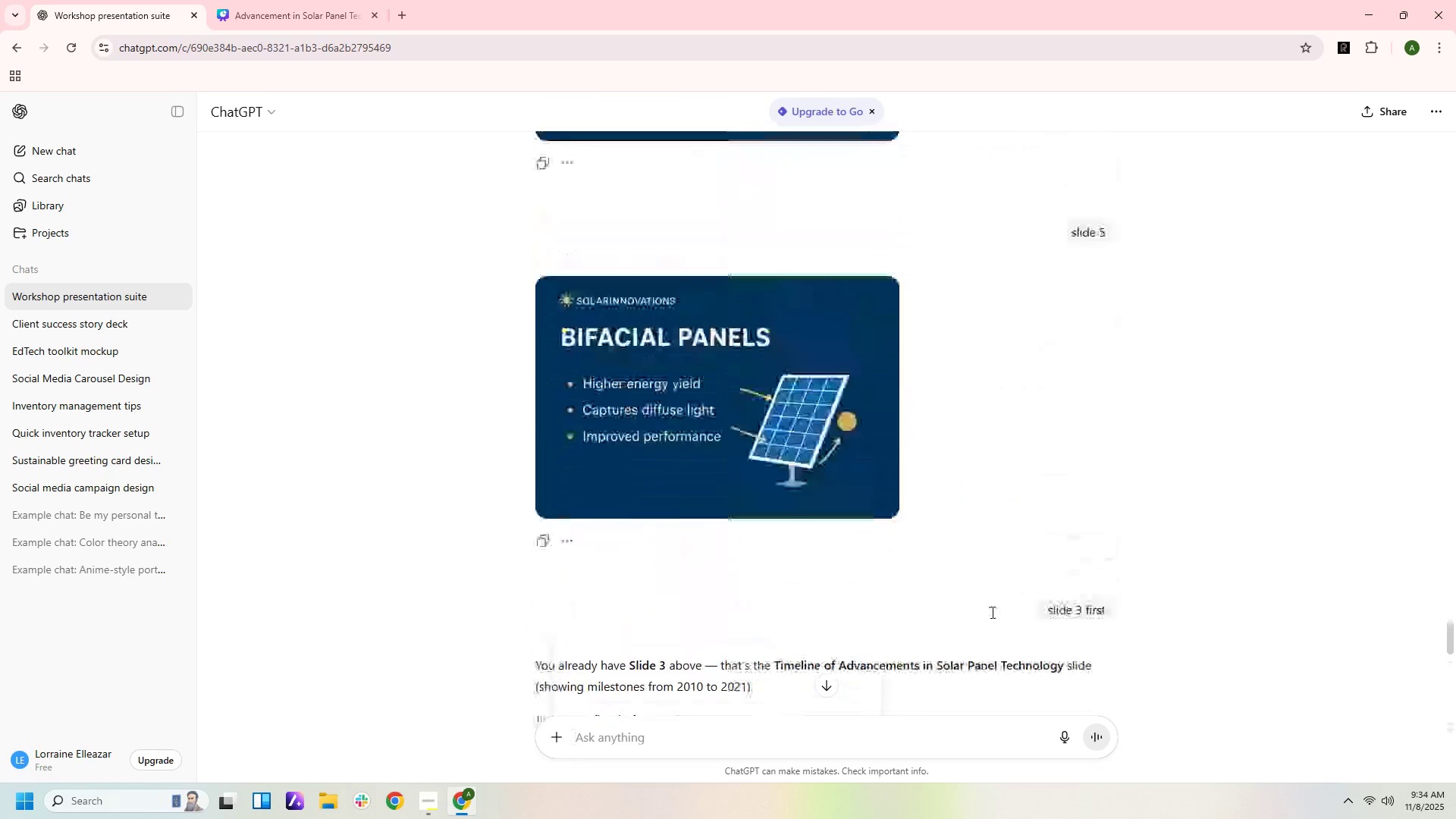 
scroll: coordinate [991, 612], scroll_direction: down, amount: 3.0
 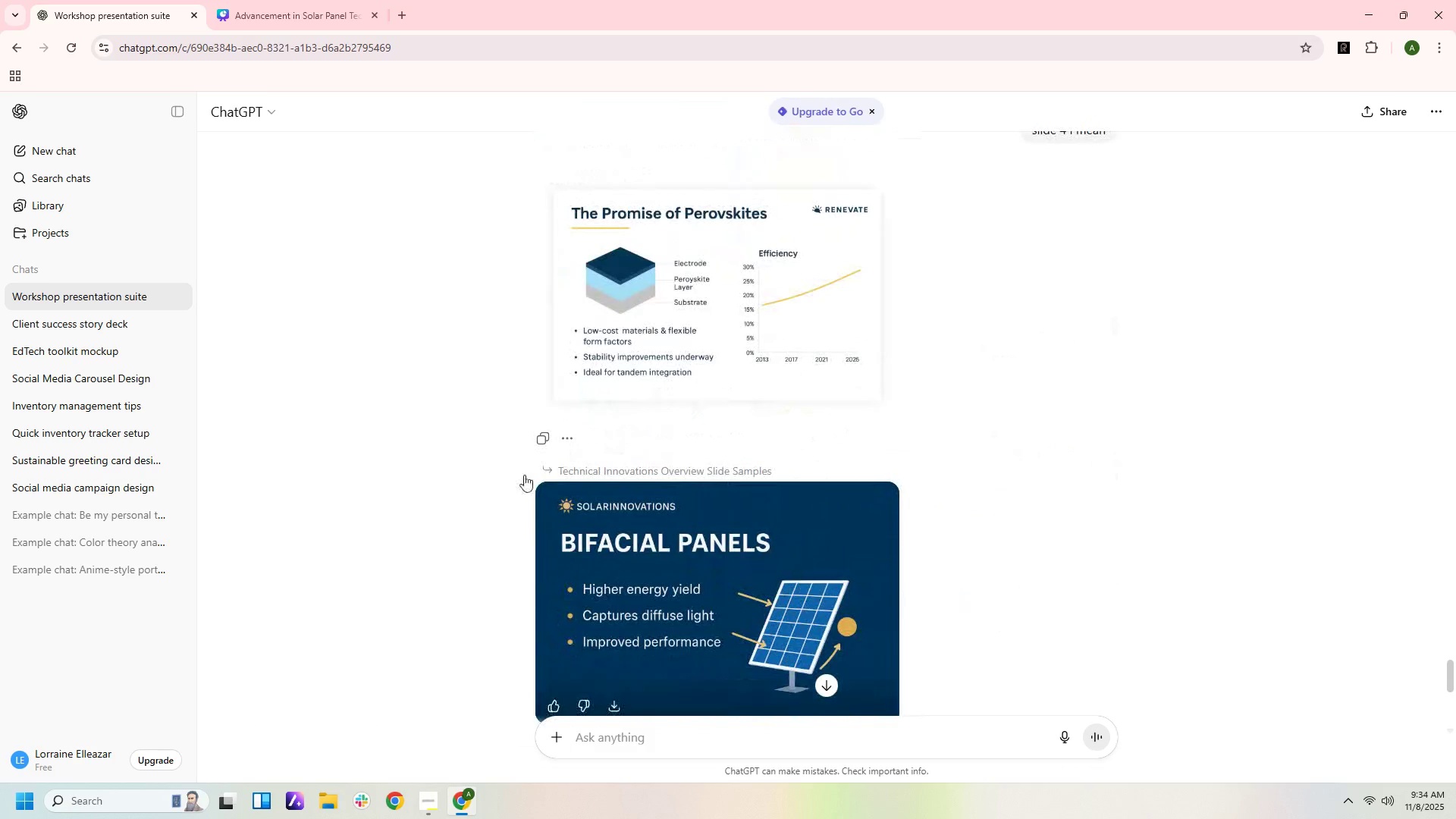 
scroll: coordinate [1172, 493], scroll_direction: up, amount: 14.0
 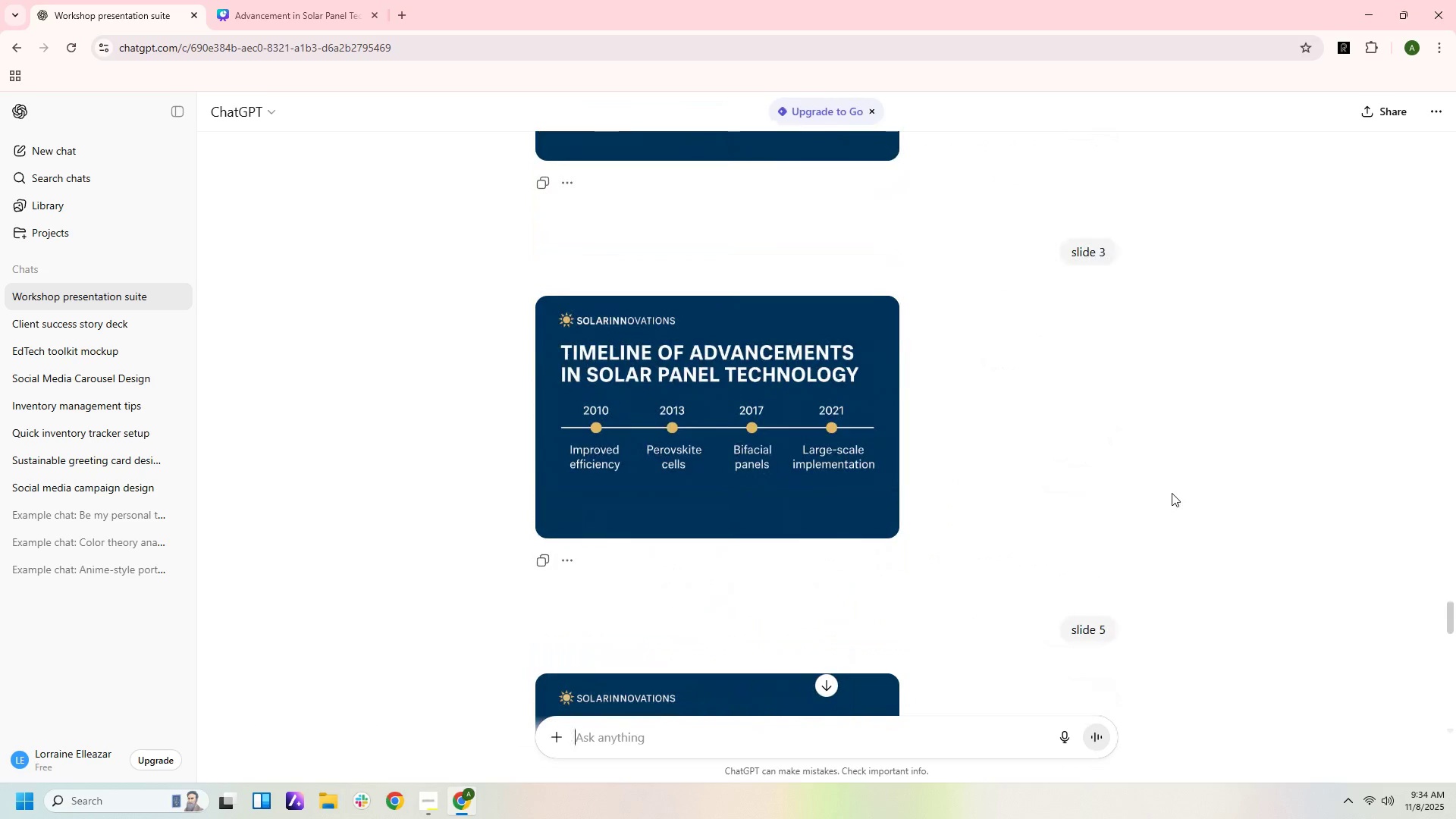 
scroll: coordinate [1172, 493], scroll_direction: down, amount: 15.0
 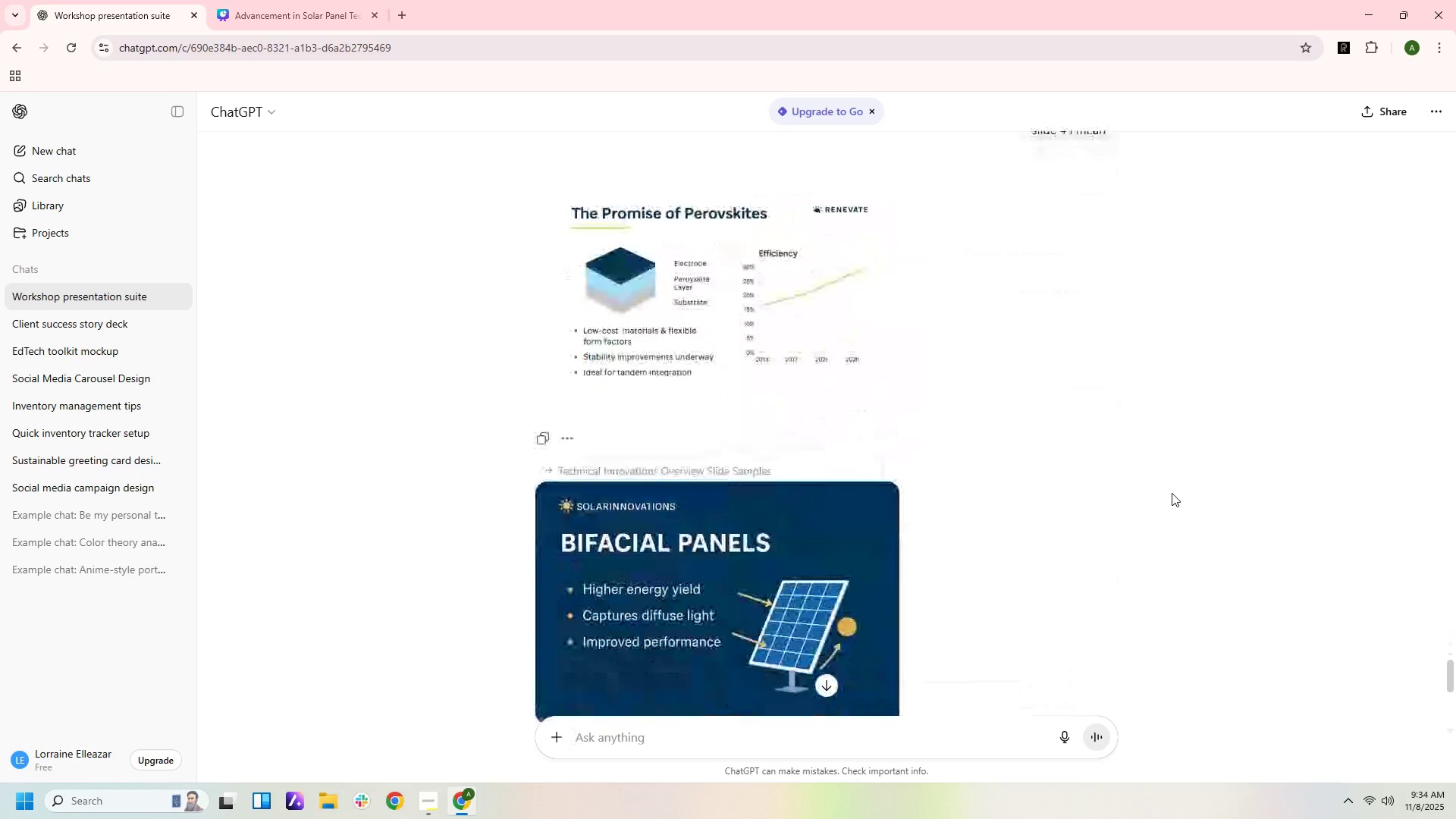 
scroll: coordinate [1172, 493], scroll_direction: up, amount: 9.0
 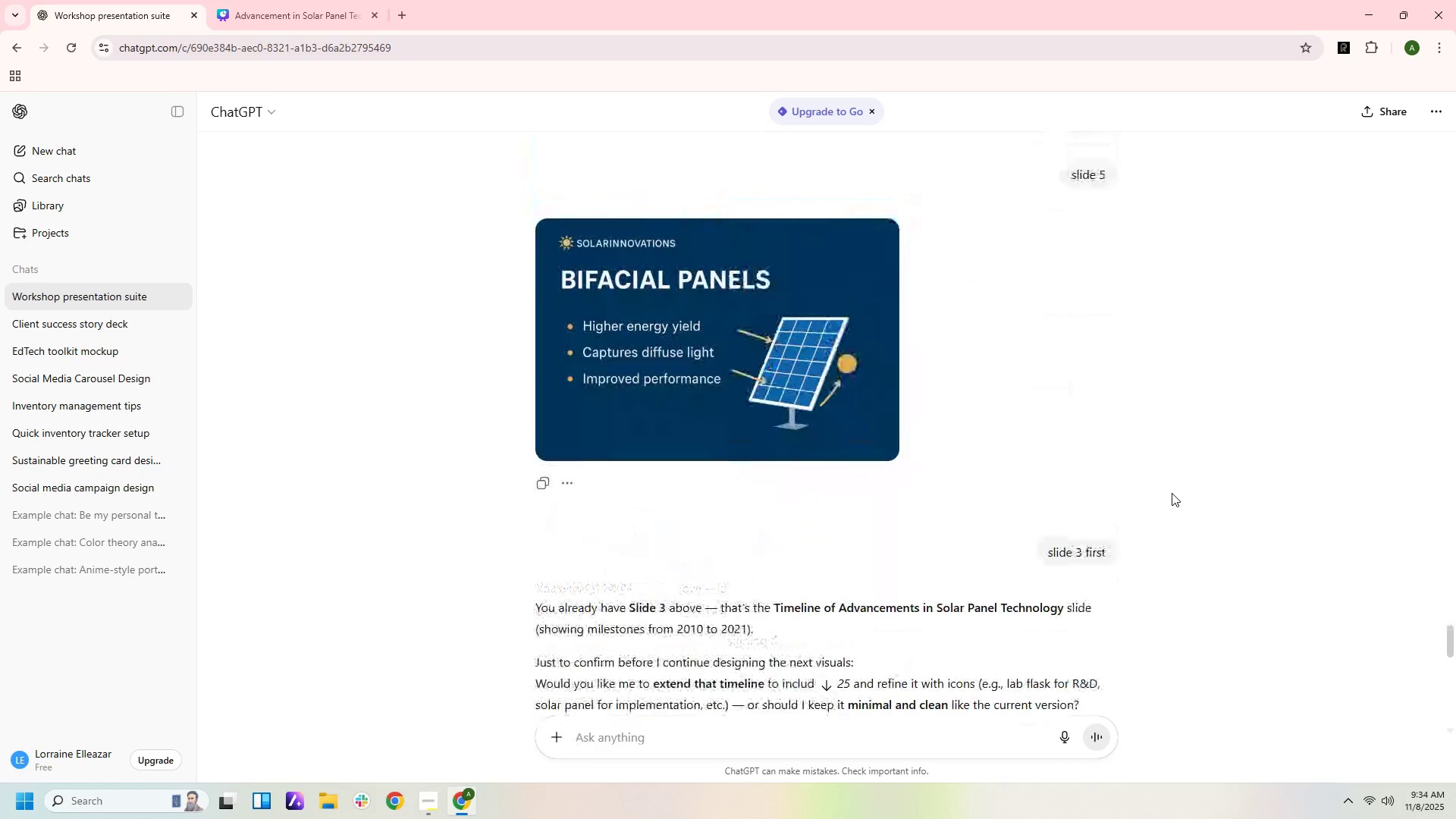 
scroll: coordinate [793, 575], scroll_direction: down, amount: 23.0
 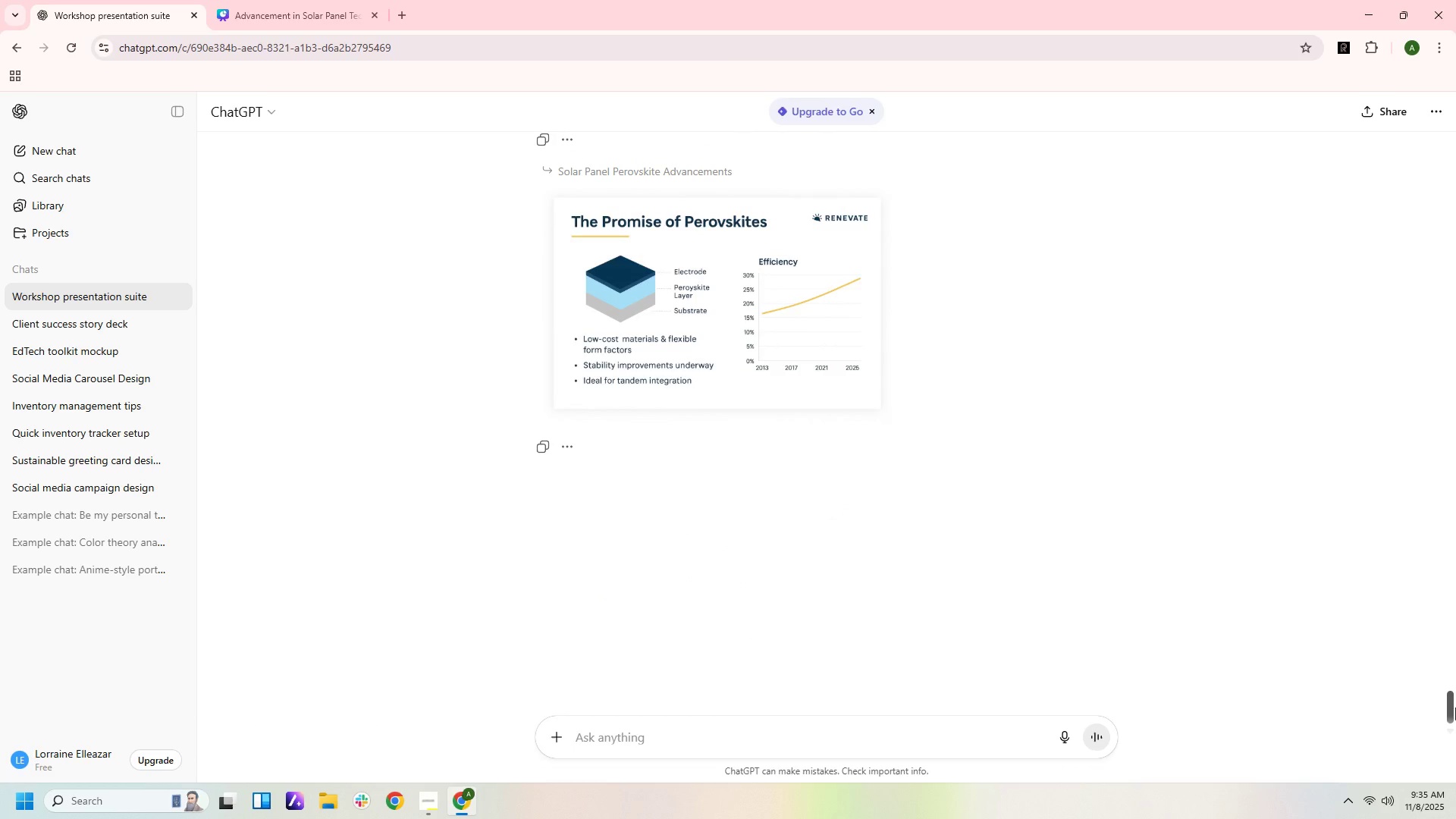 
left_click_drag(start_coordinate=[1453, 708], to_coordinate=[1455, 382])
 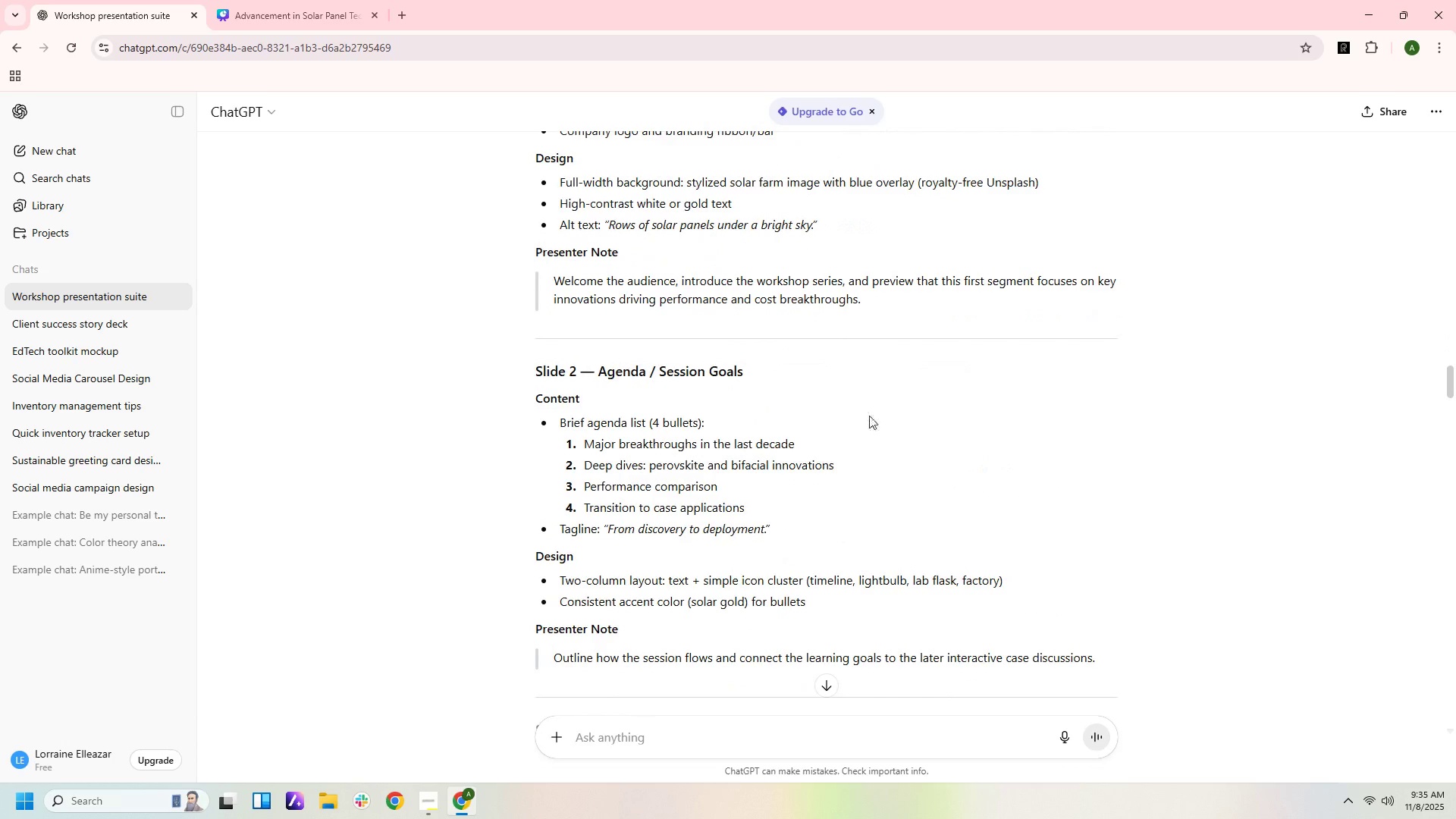 
scroll: coordinate [873, 412], scroll_direction: down, amount: 4.0
 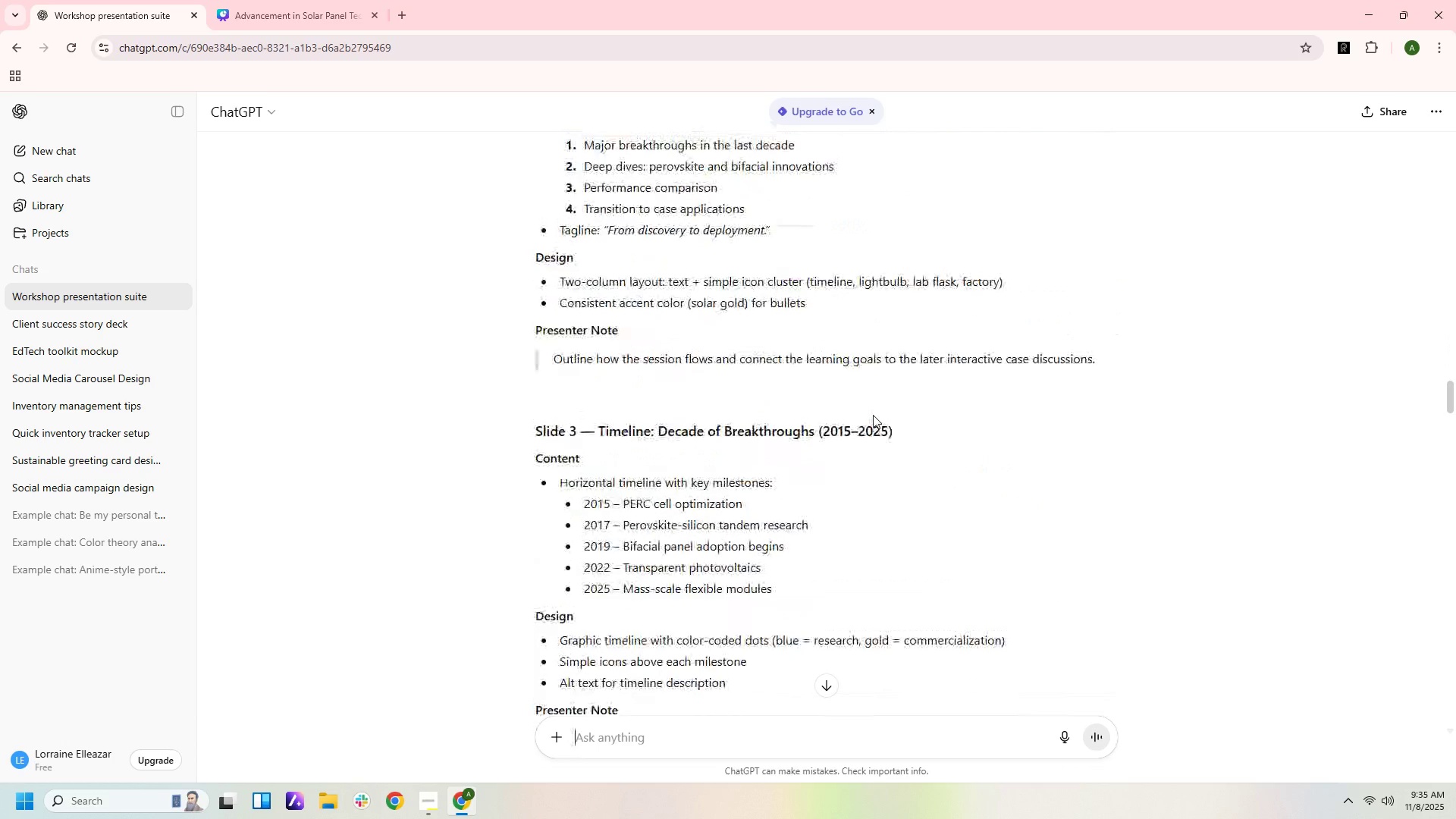 
scroll: coordinate [873, 415], scroll_direction: up, amount: 2.0
 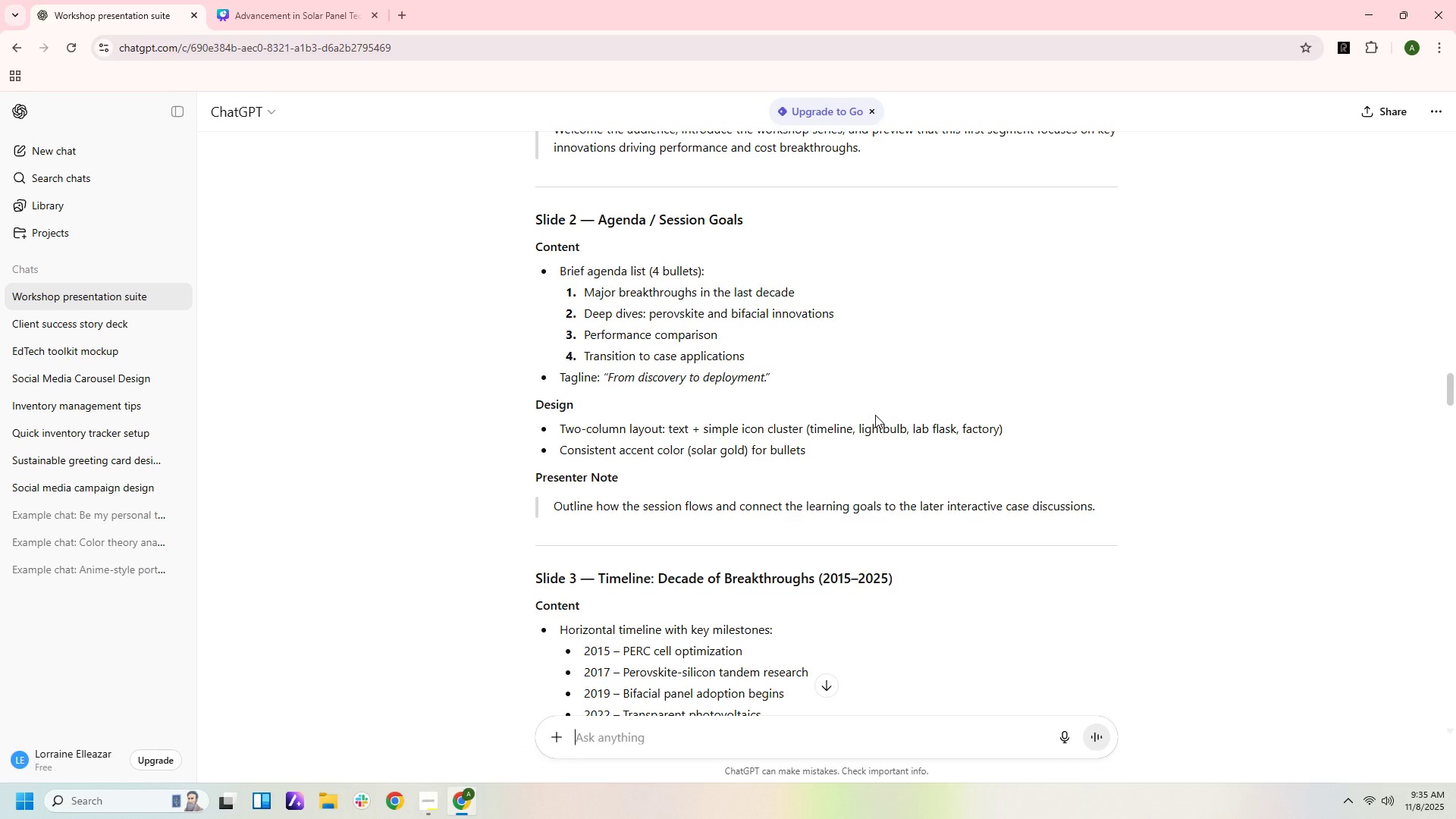 
scroll: coordinate [875, 415], scroll_direction: down, amount: 1.0
 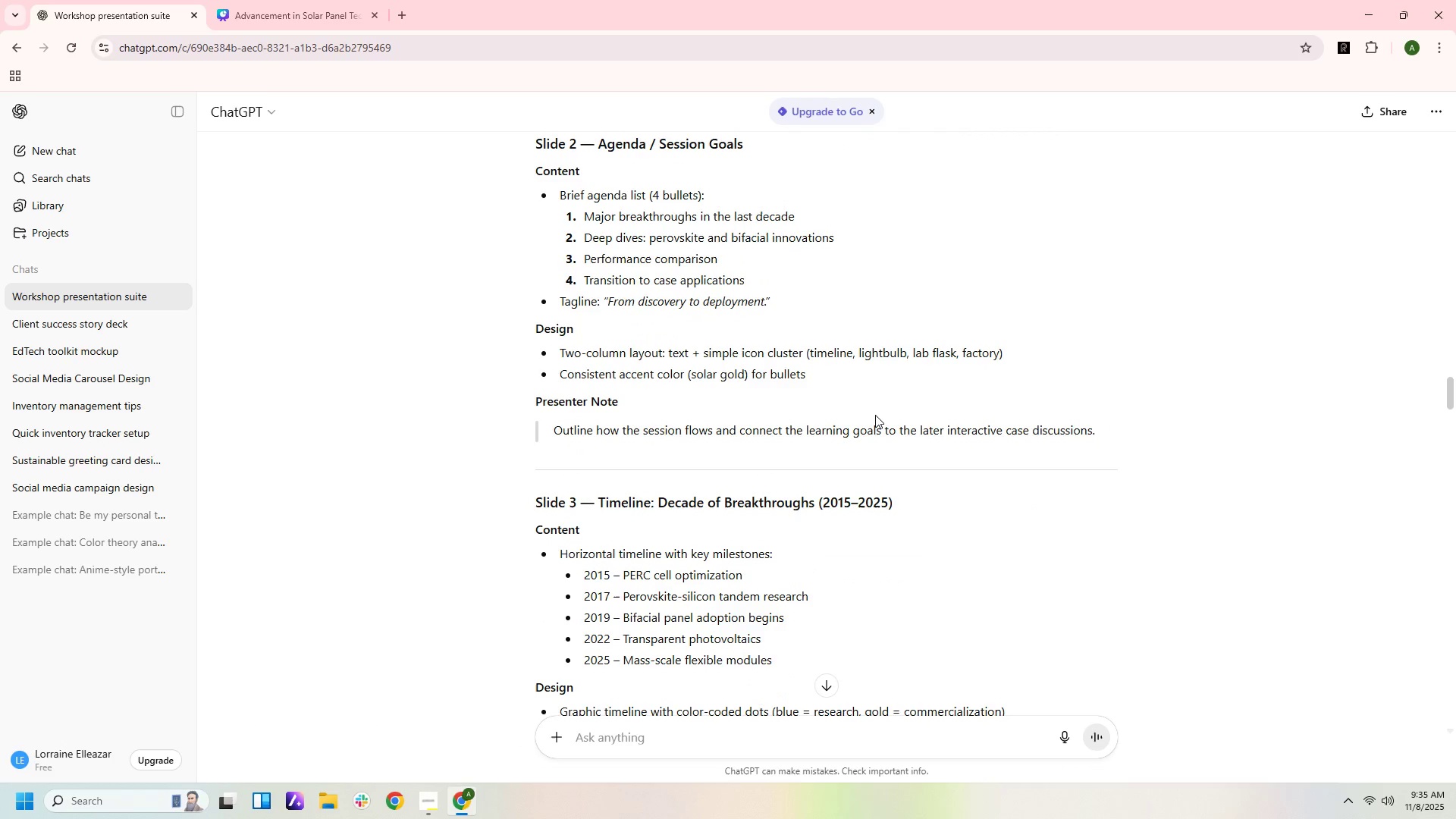 
scroll: coordinate [904, 423], scroll_direction: up, amount: 5.0
 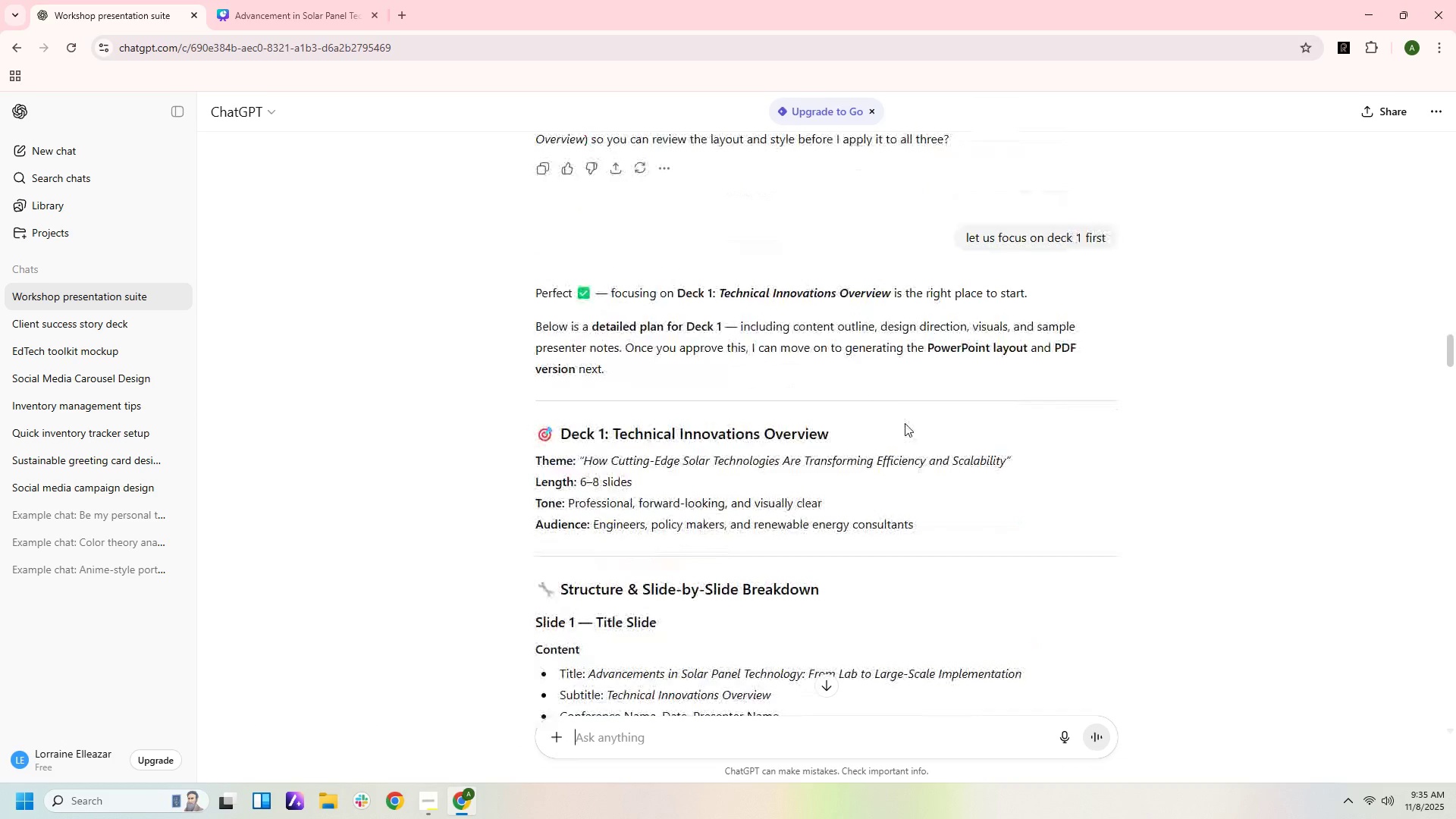 
scroll: coordinate [905, 423], scroll_direction: down, amount: 2.0
 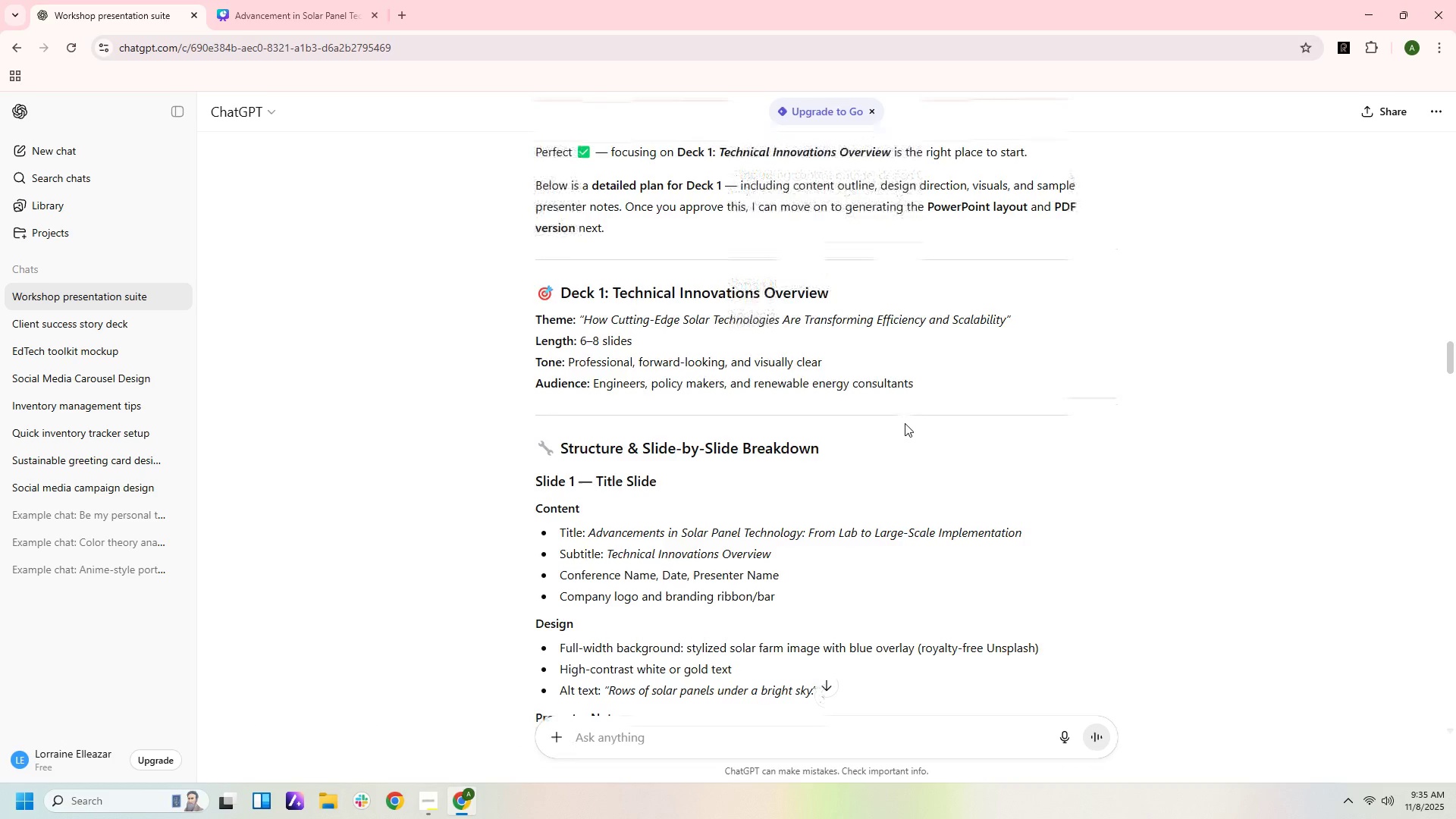 
scroll: coordinate [905, 423], scroll_direction: up, amount: 2.0
 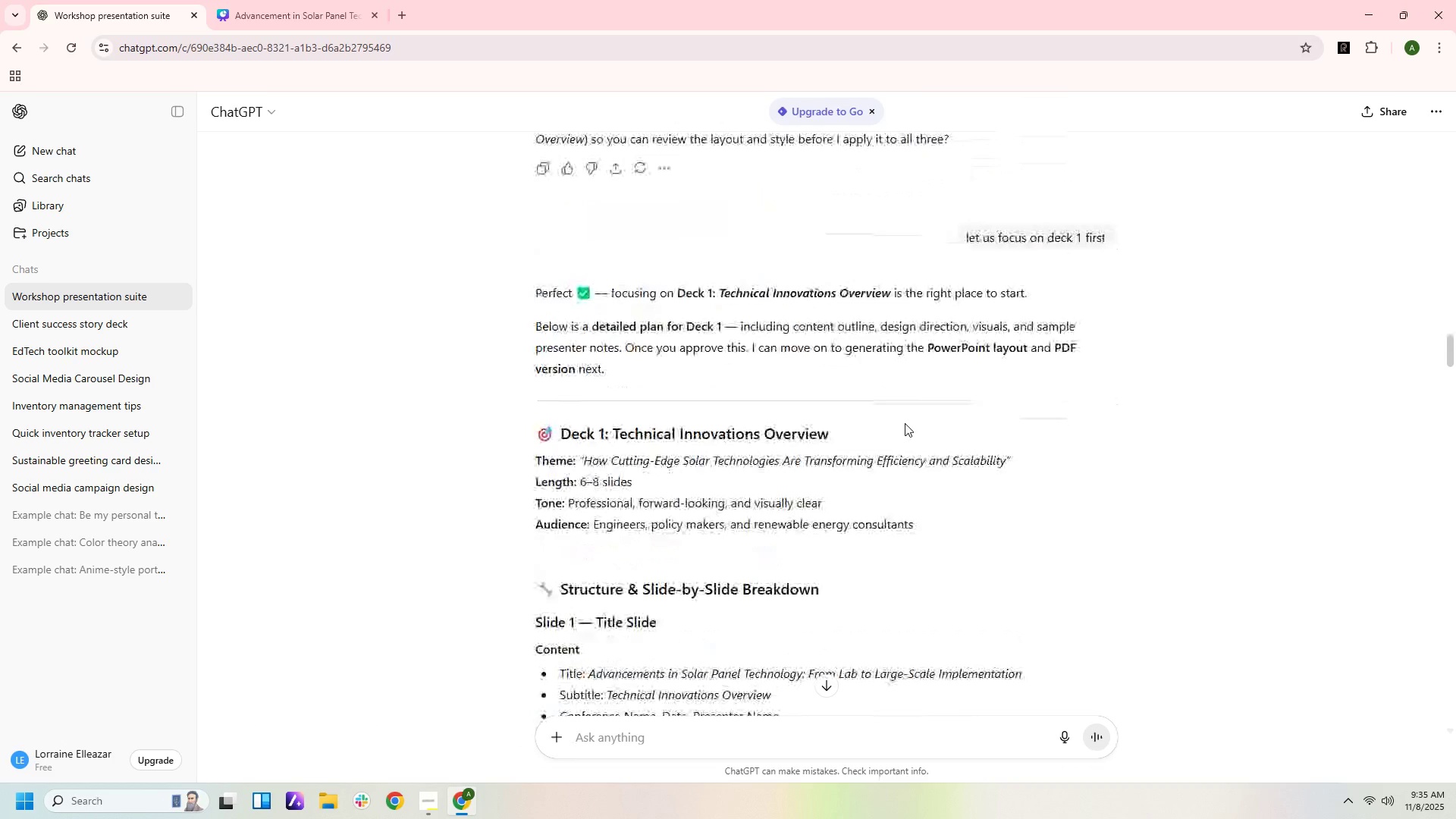 
scroll: coordinate [905, 423], scroll_direction: down, amount: 2.0
 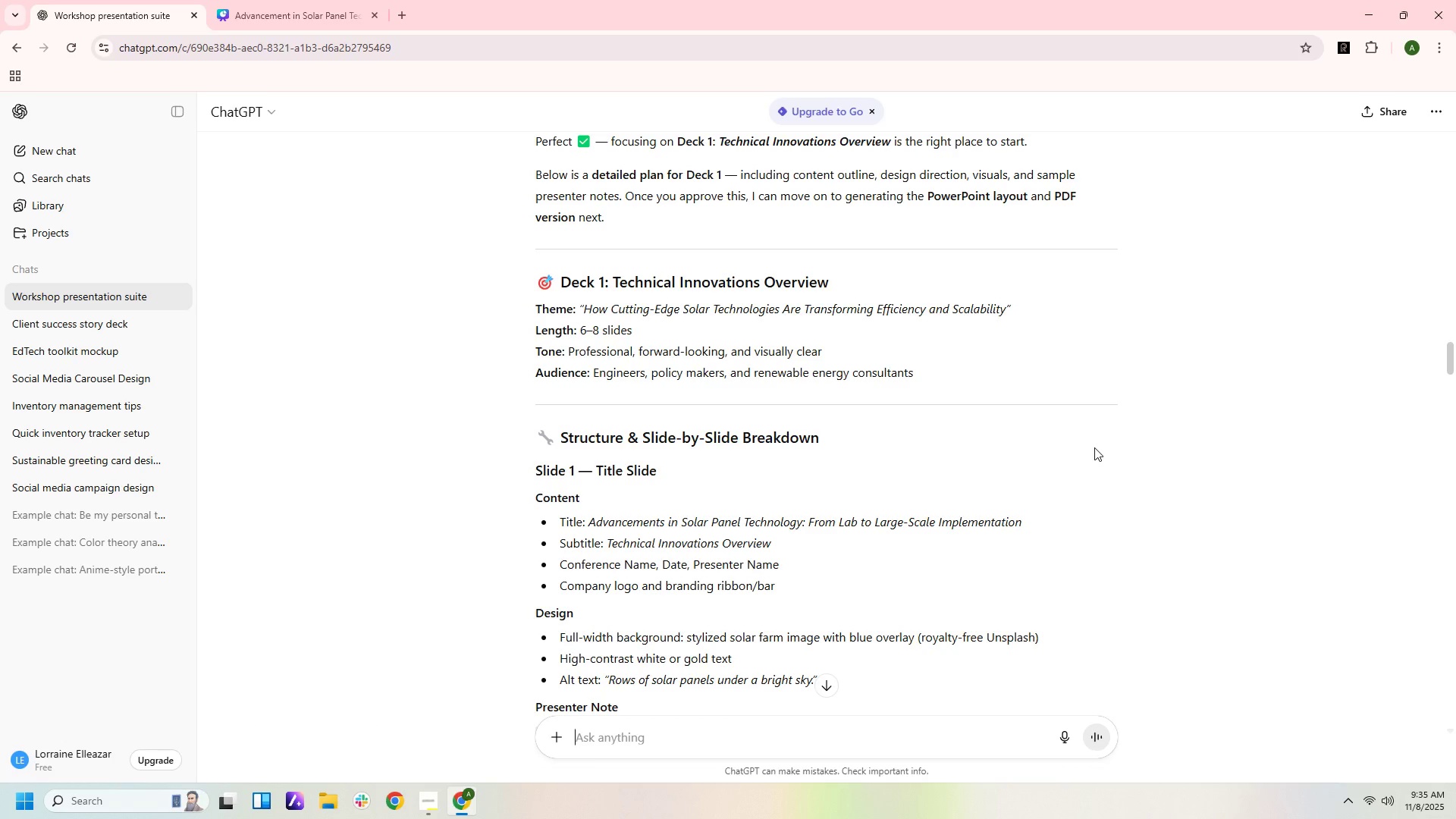 